 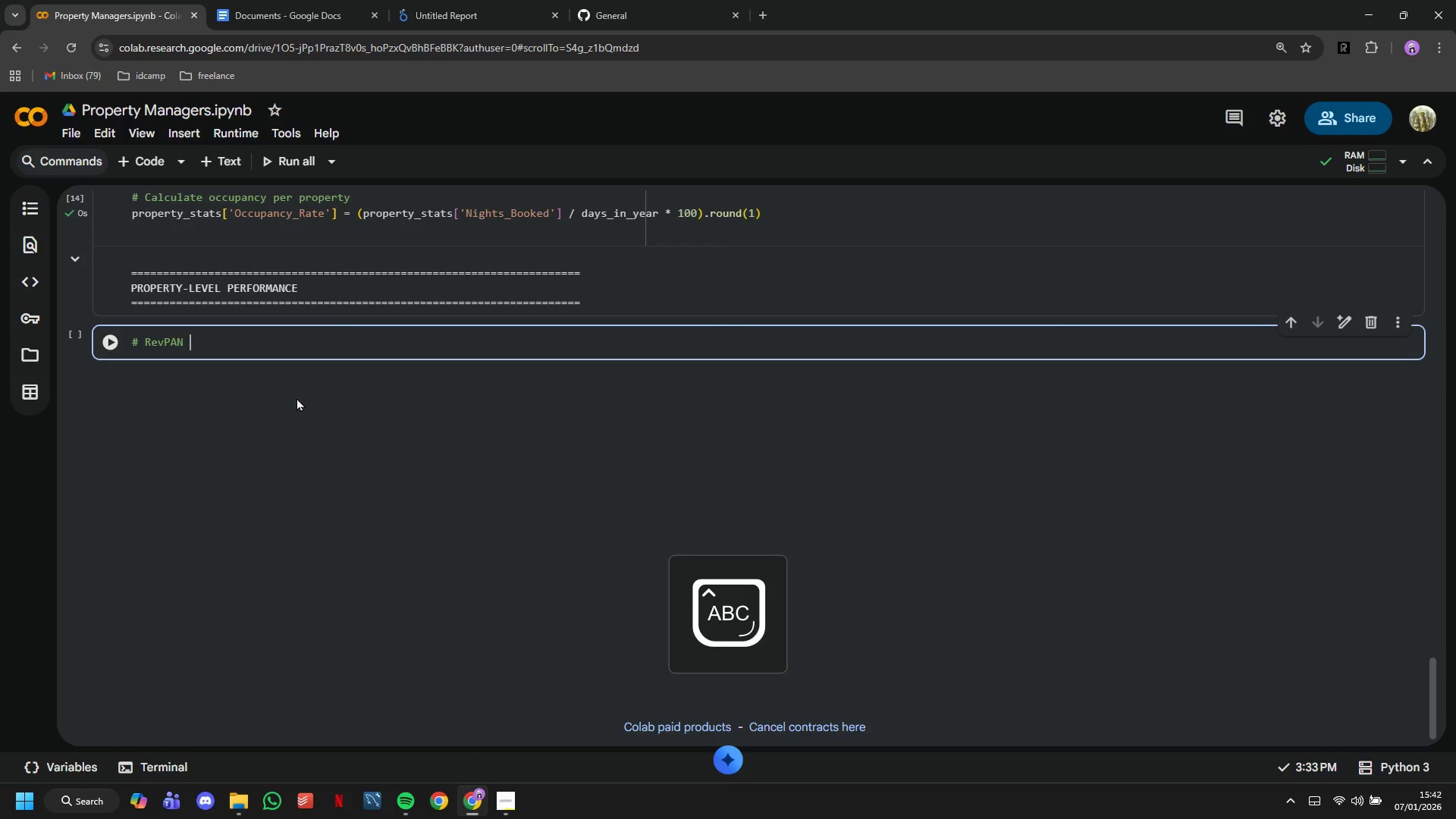 
type((Revenue)
 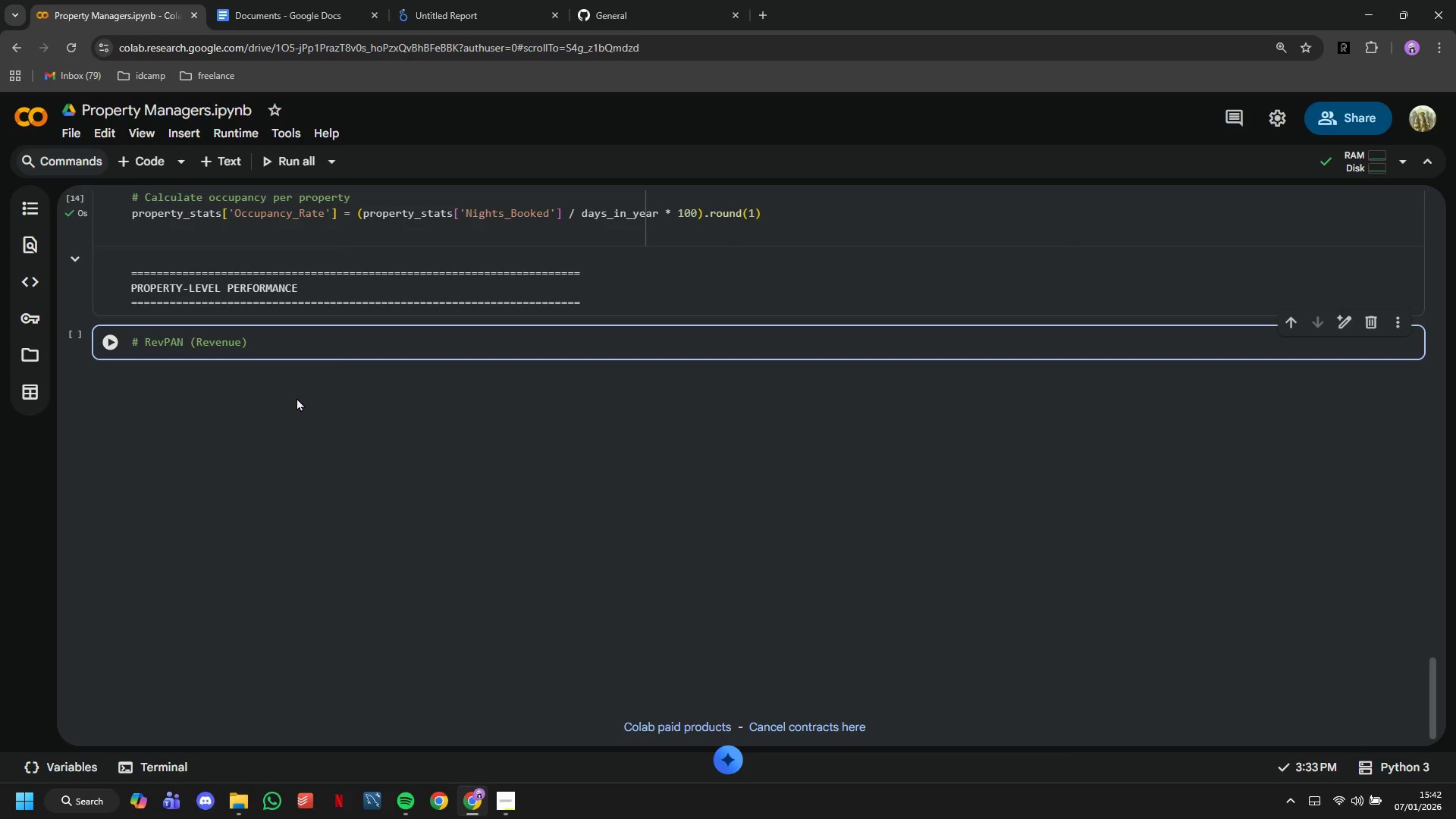 
wait(6.01)
 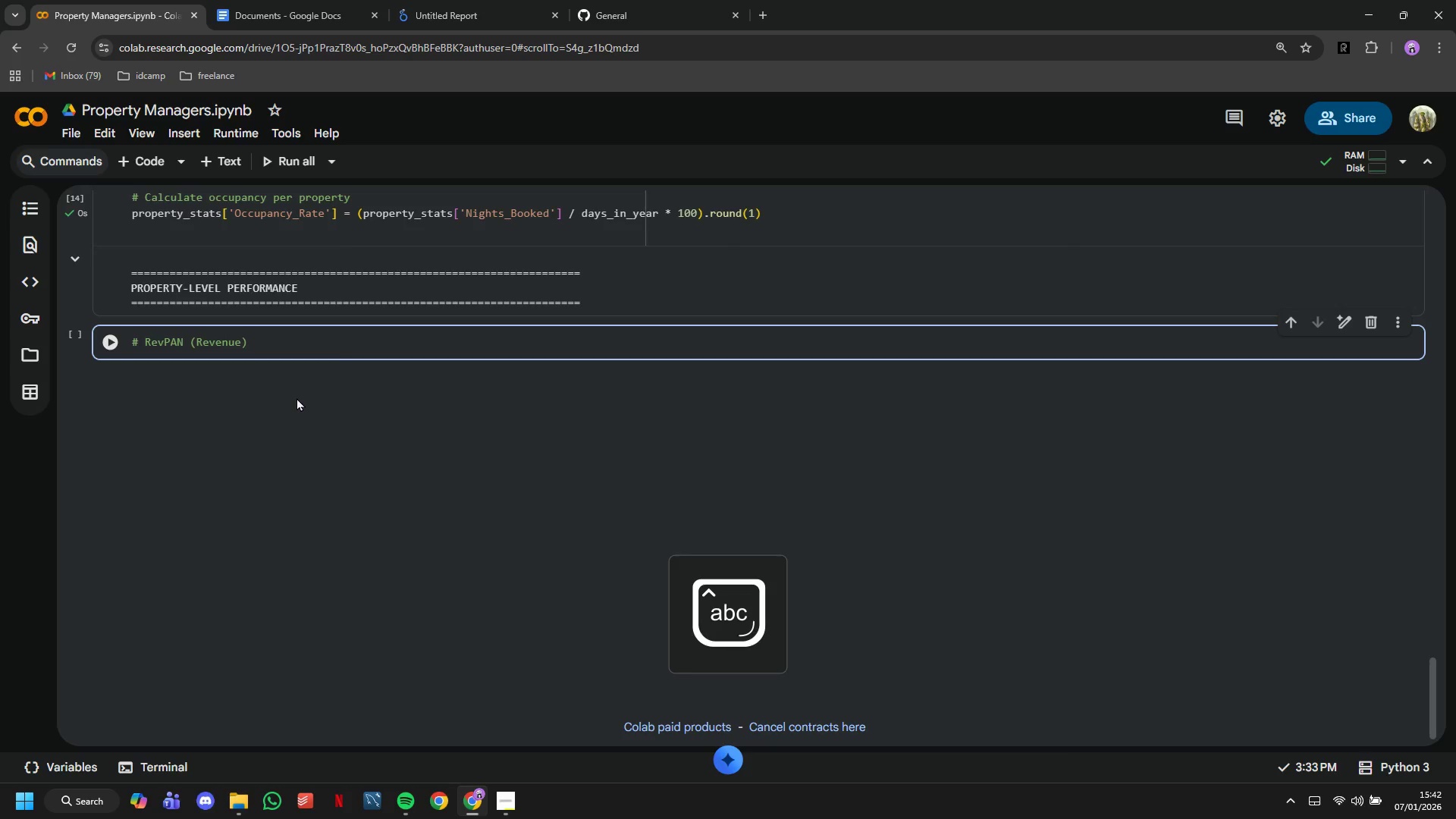 
type( per Available Nighta)
key(Backspace)
type(s)
 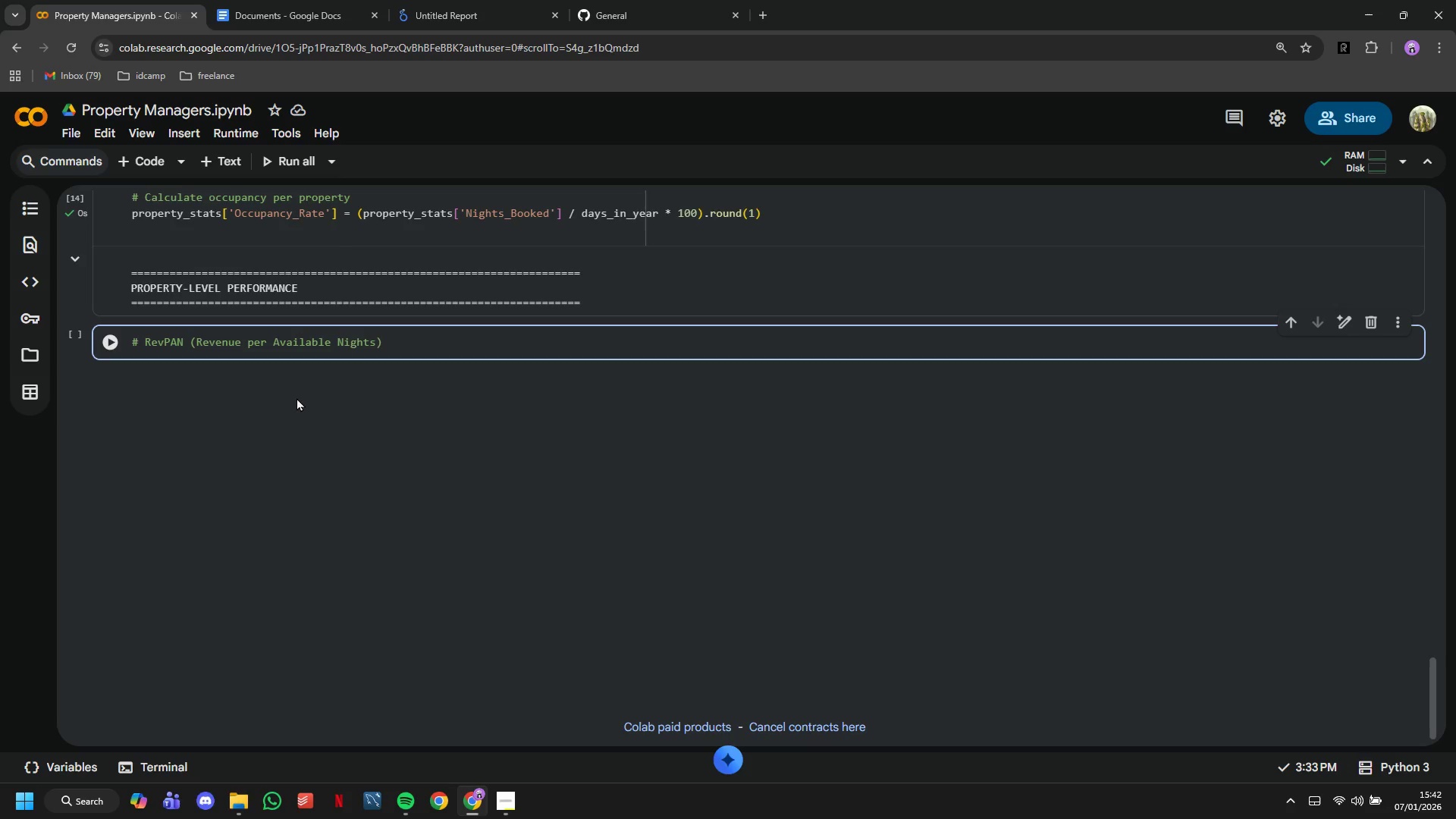 
wait(10.67)
 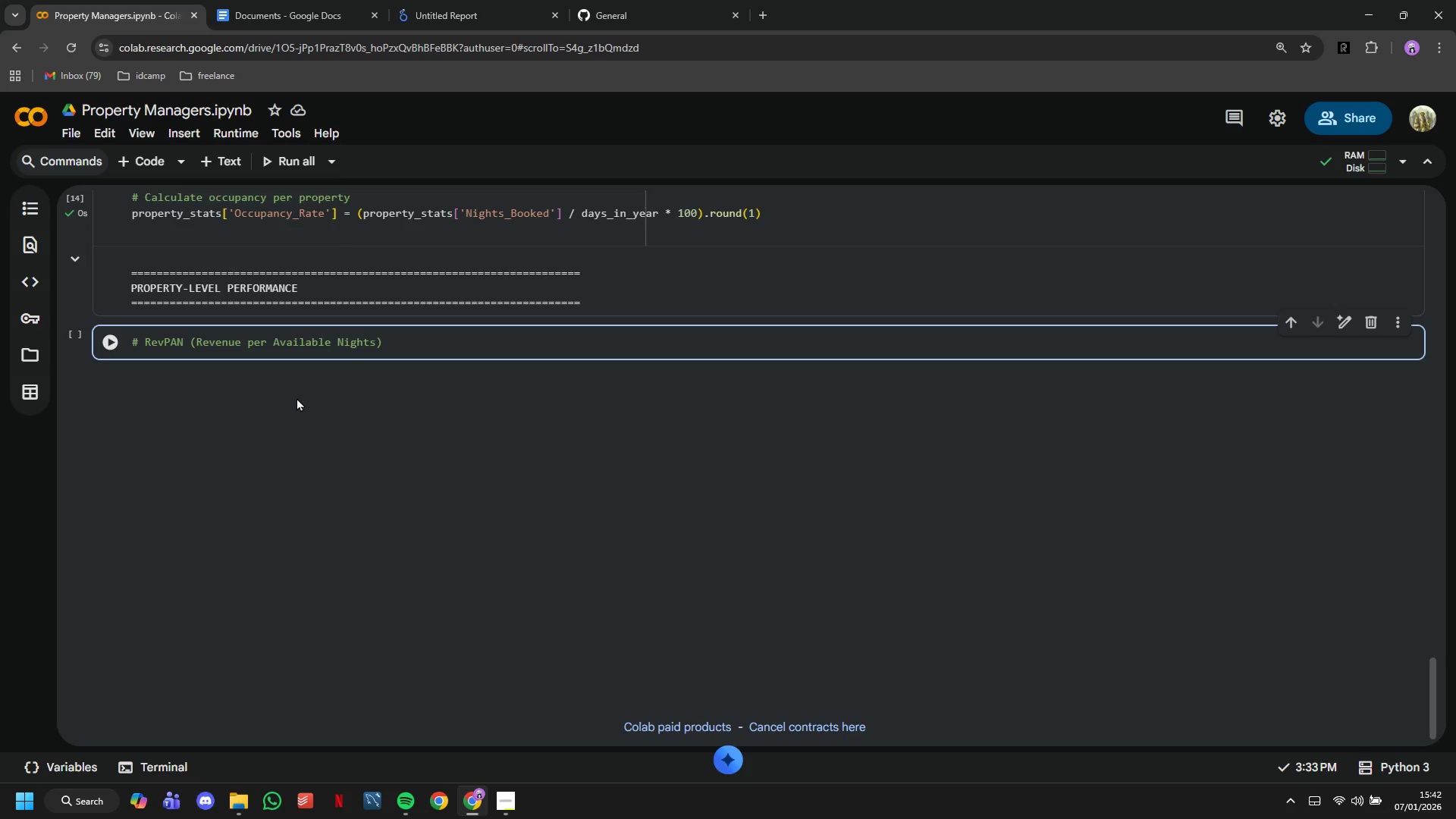 
key(ArrowRight)
 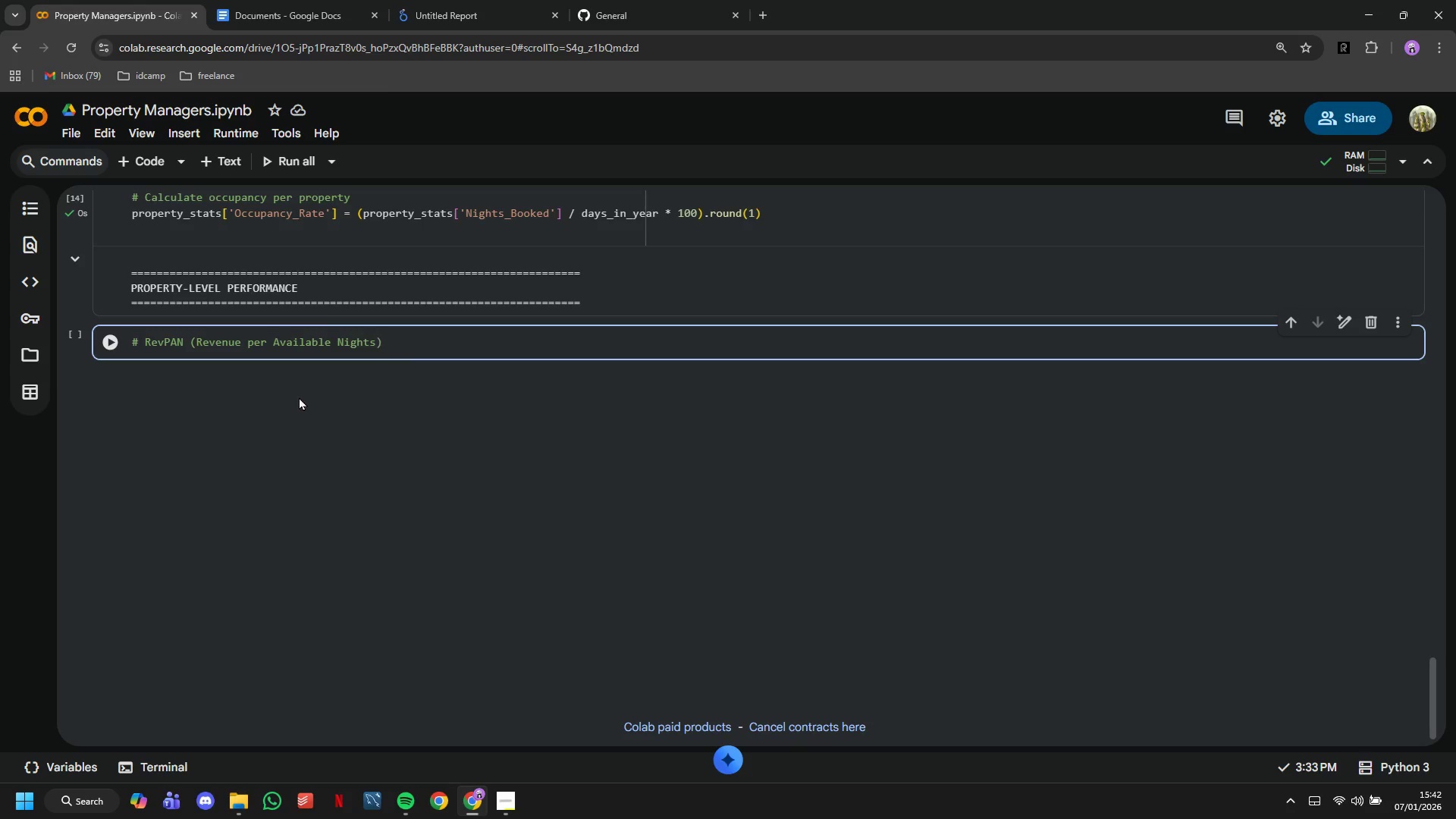 
key(Enter)
 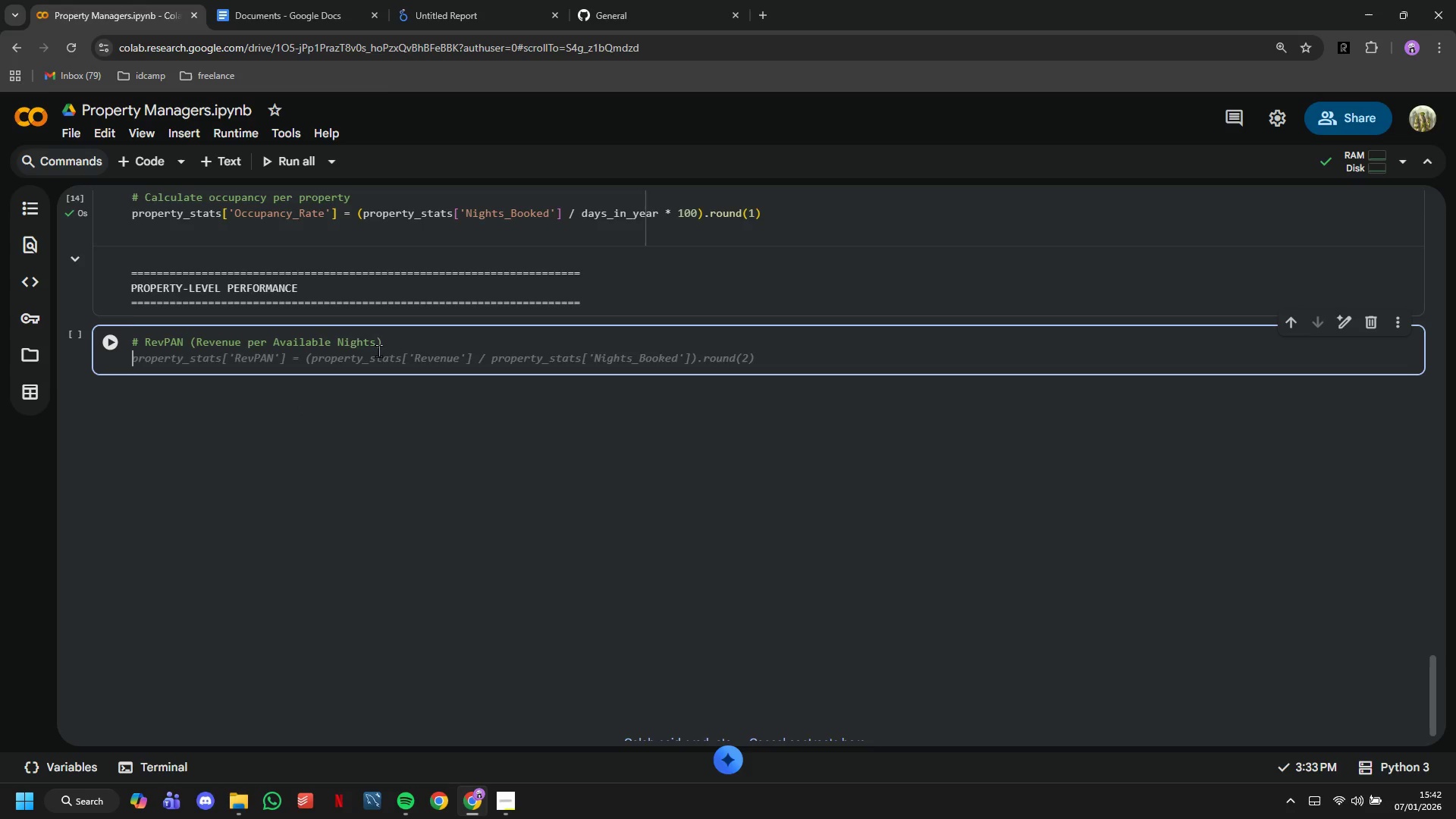 
left_click([147, 234])
 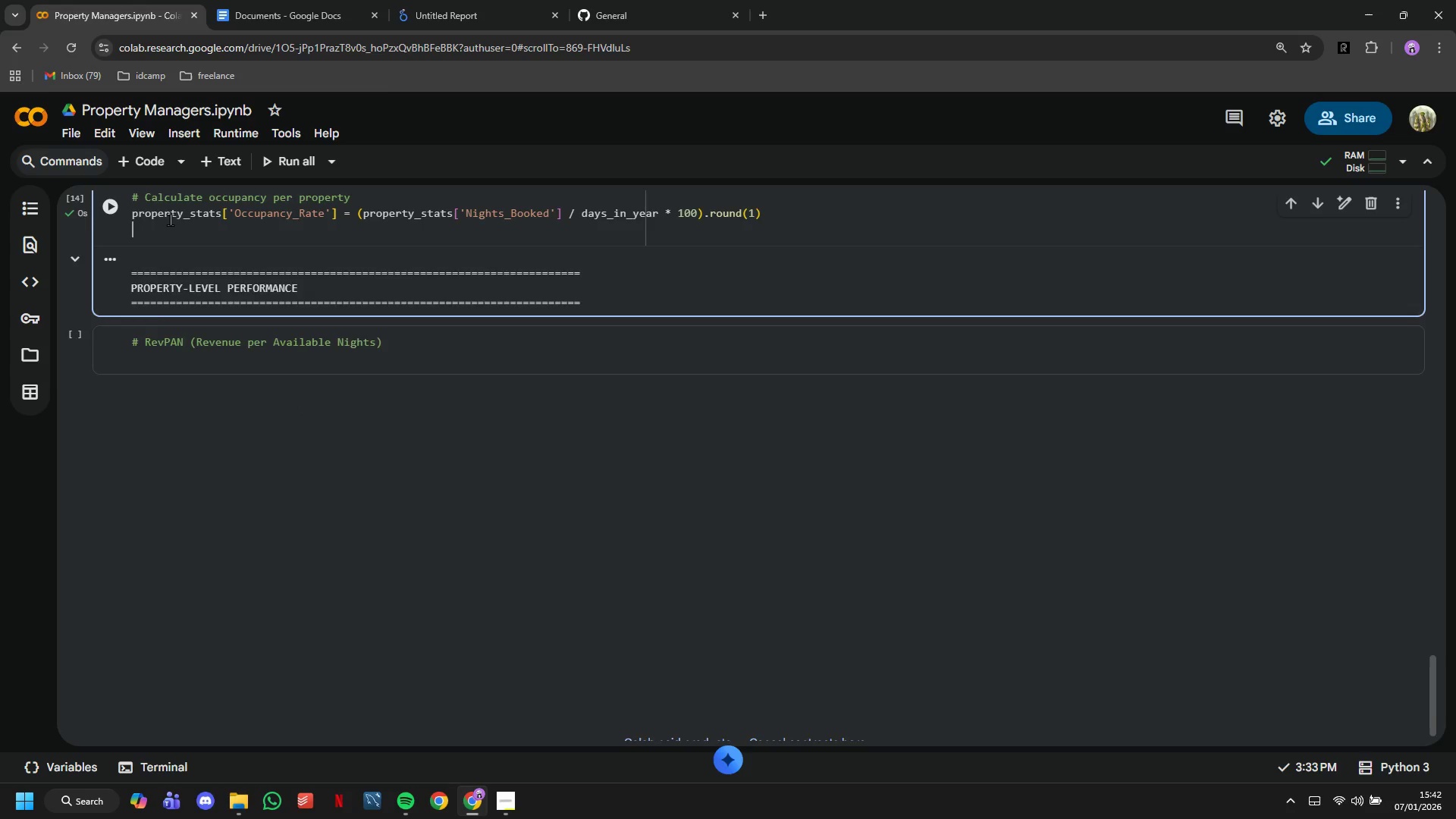 
key(Backspace)
 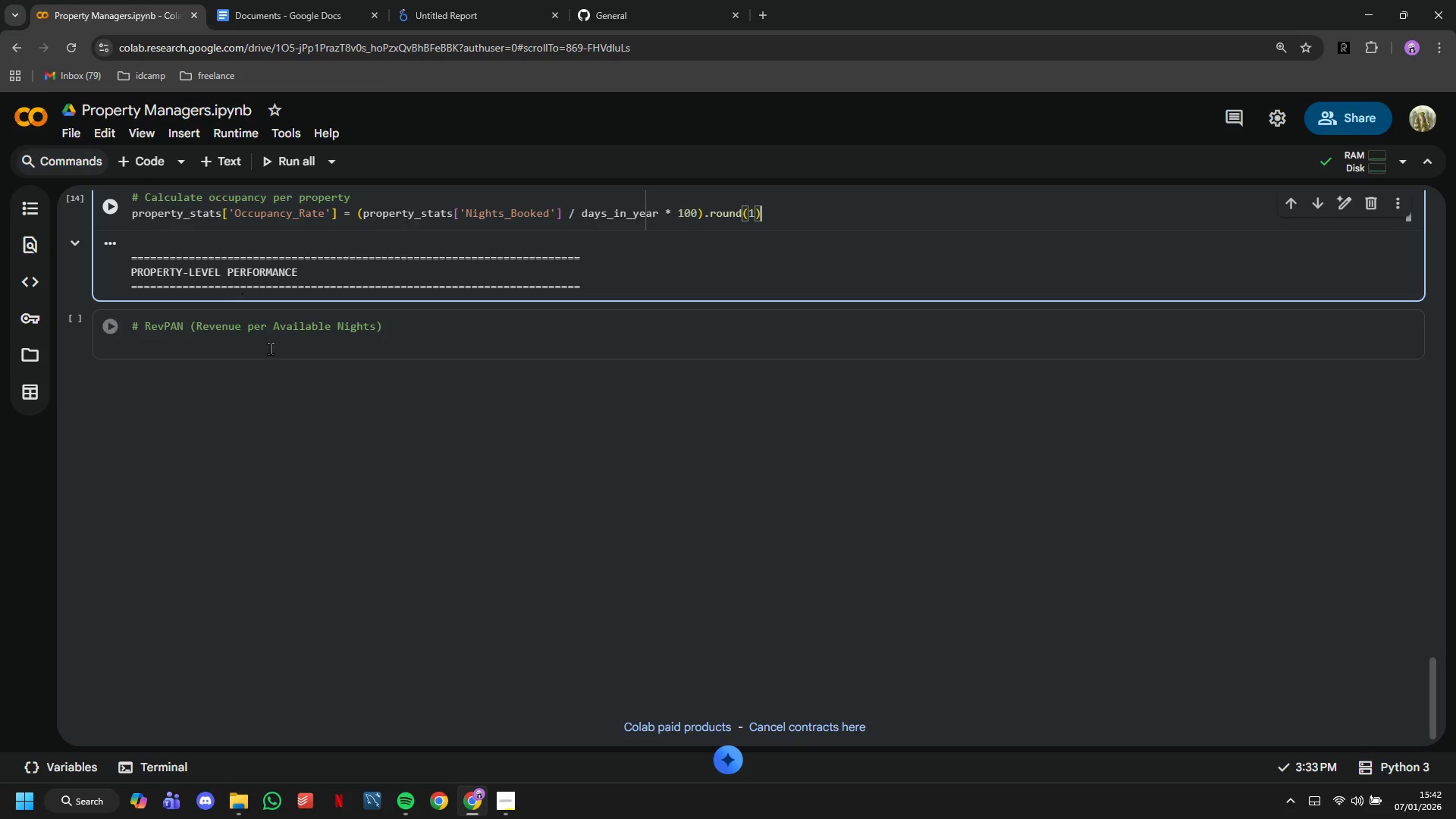 
left_click([271, 341])
 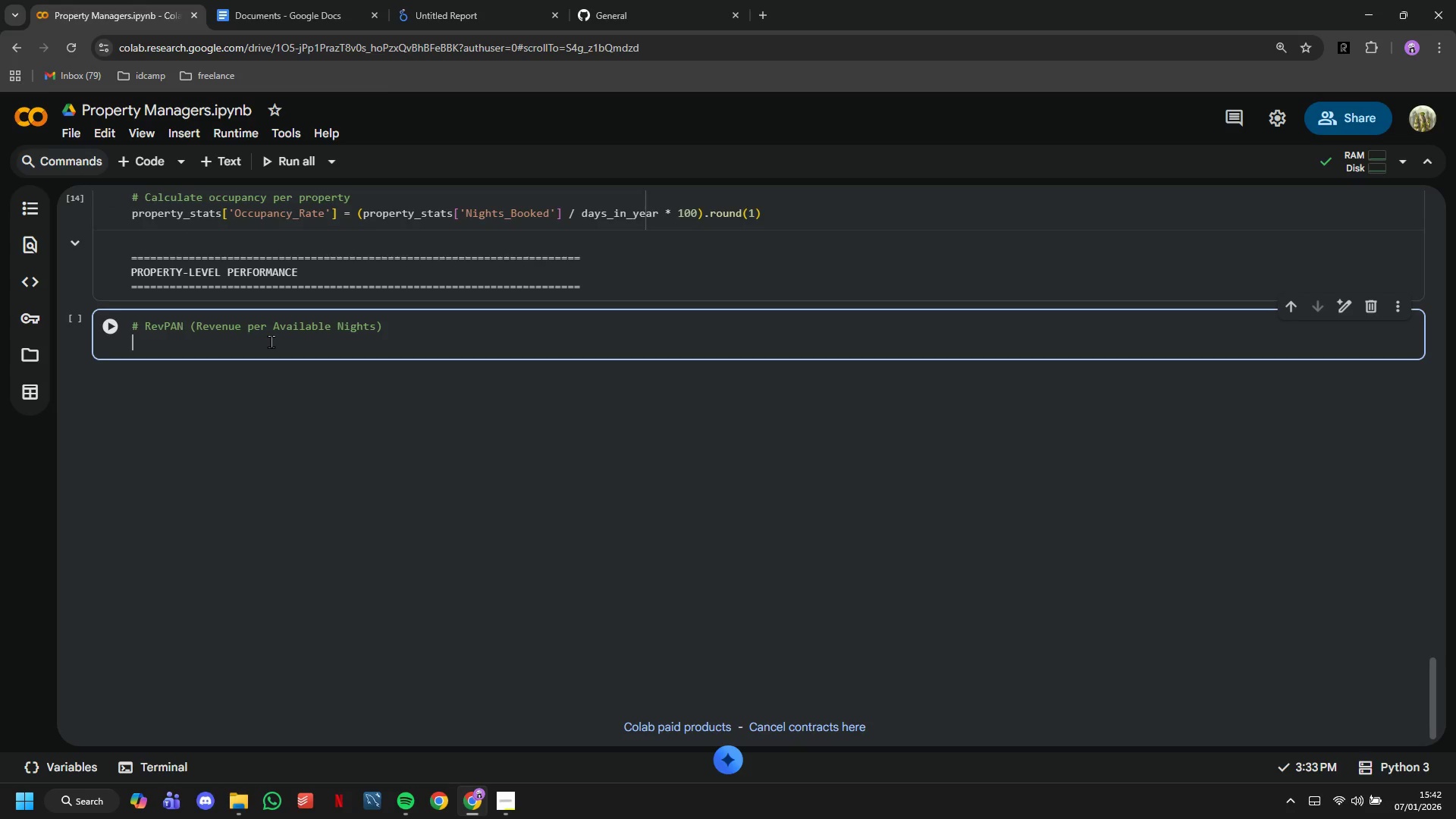 
type(property_stats )
key(Backspace)
type(['RevPAN)
 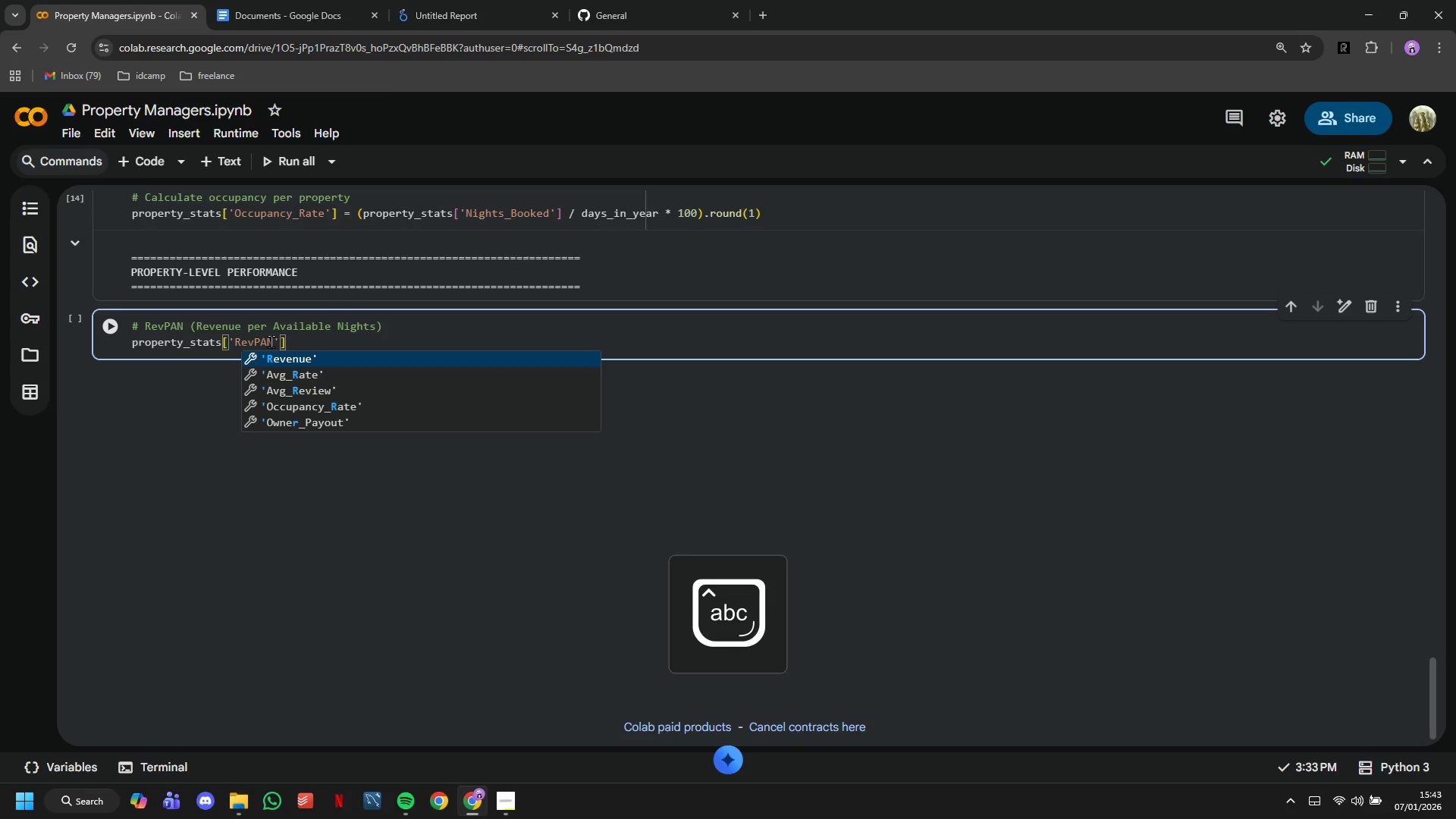 
key(ArrowUp)
 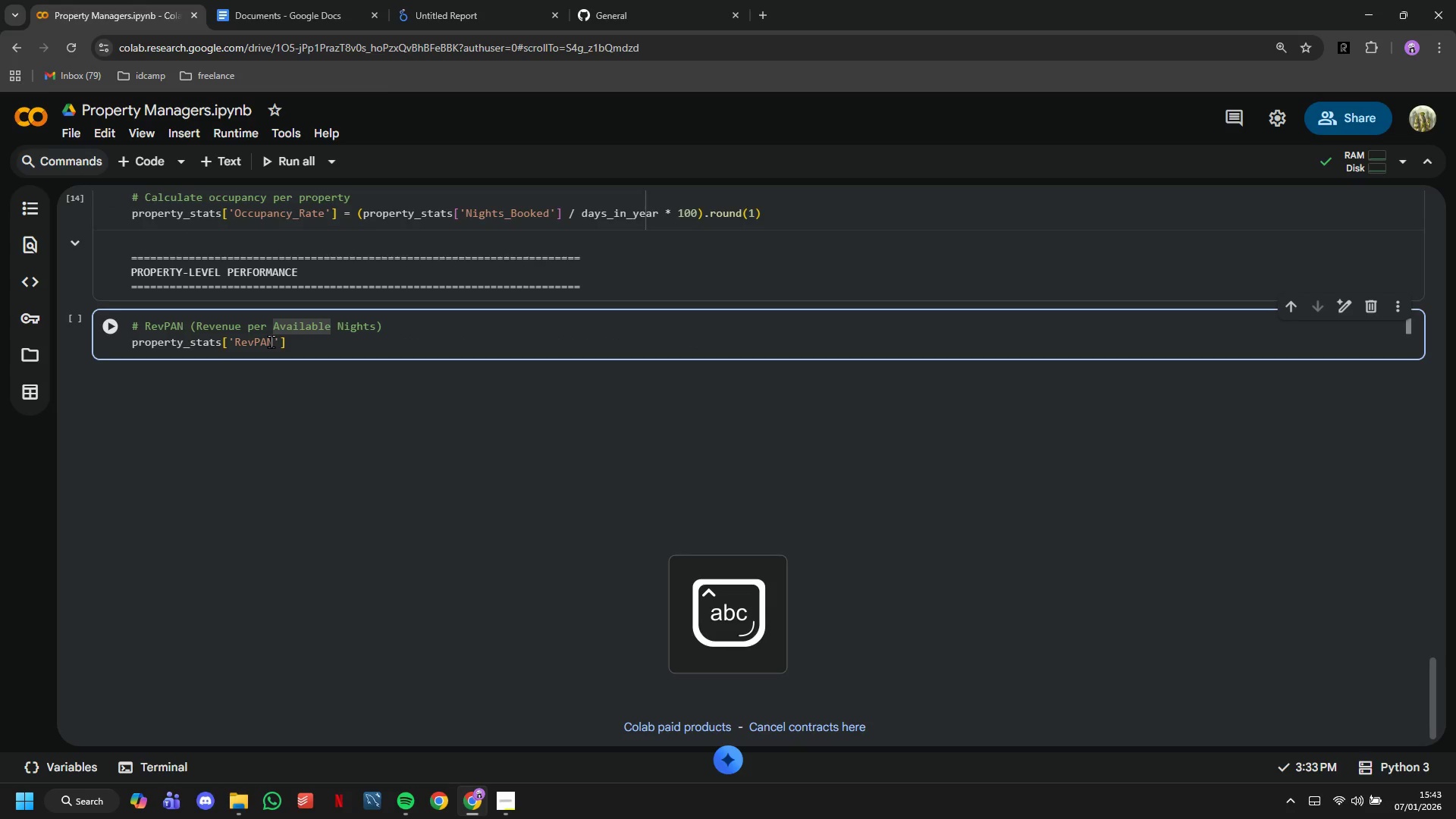 
key(ArrowUp)
 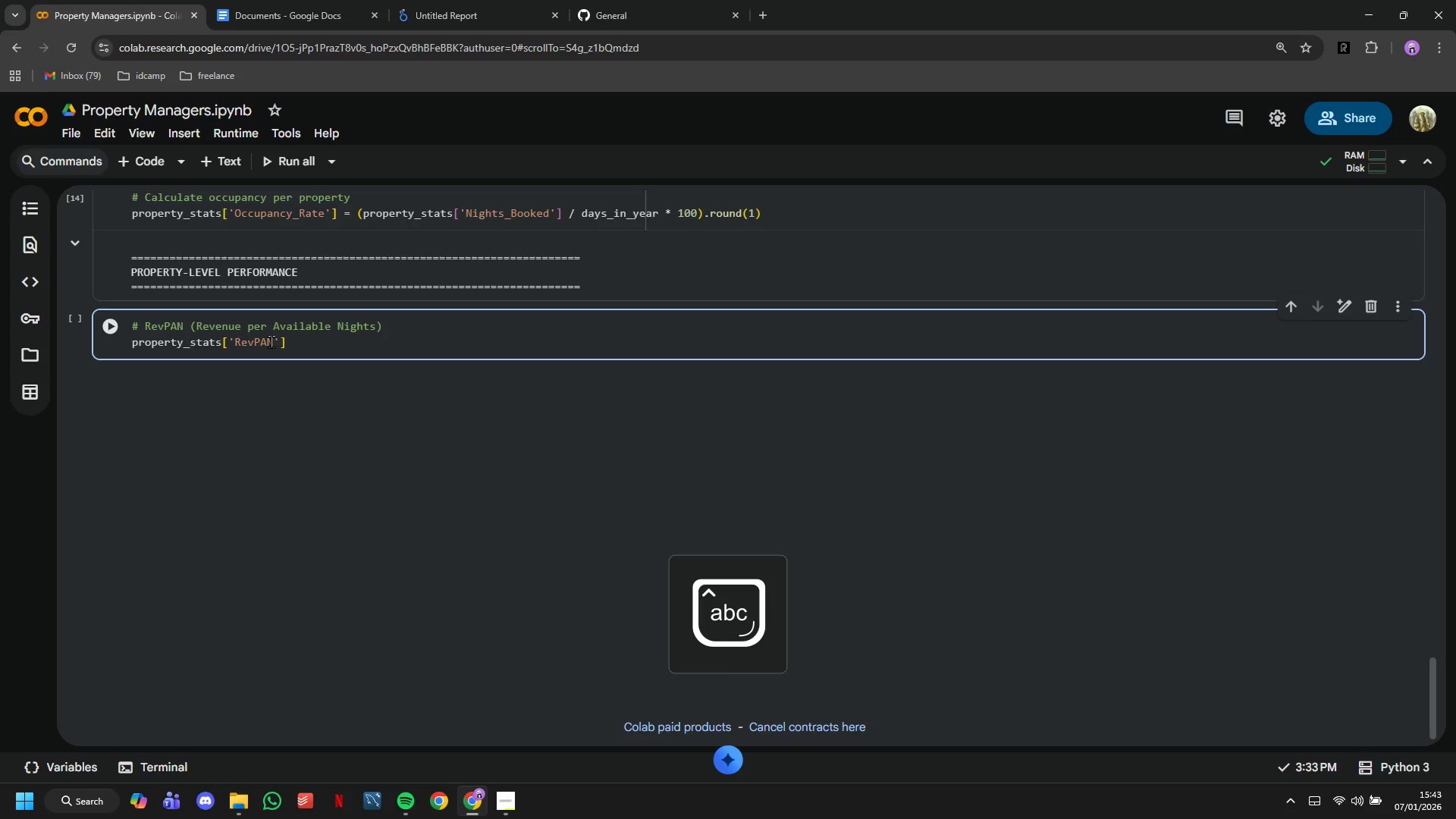 
key(ArrowDown)
 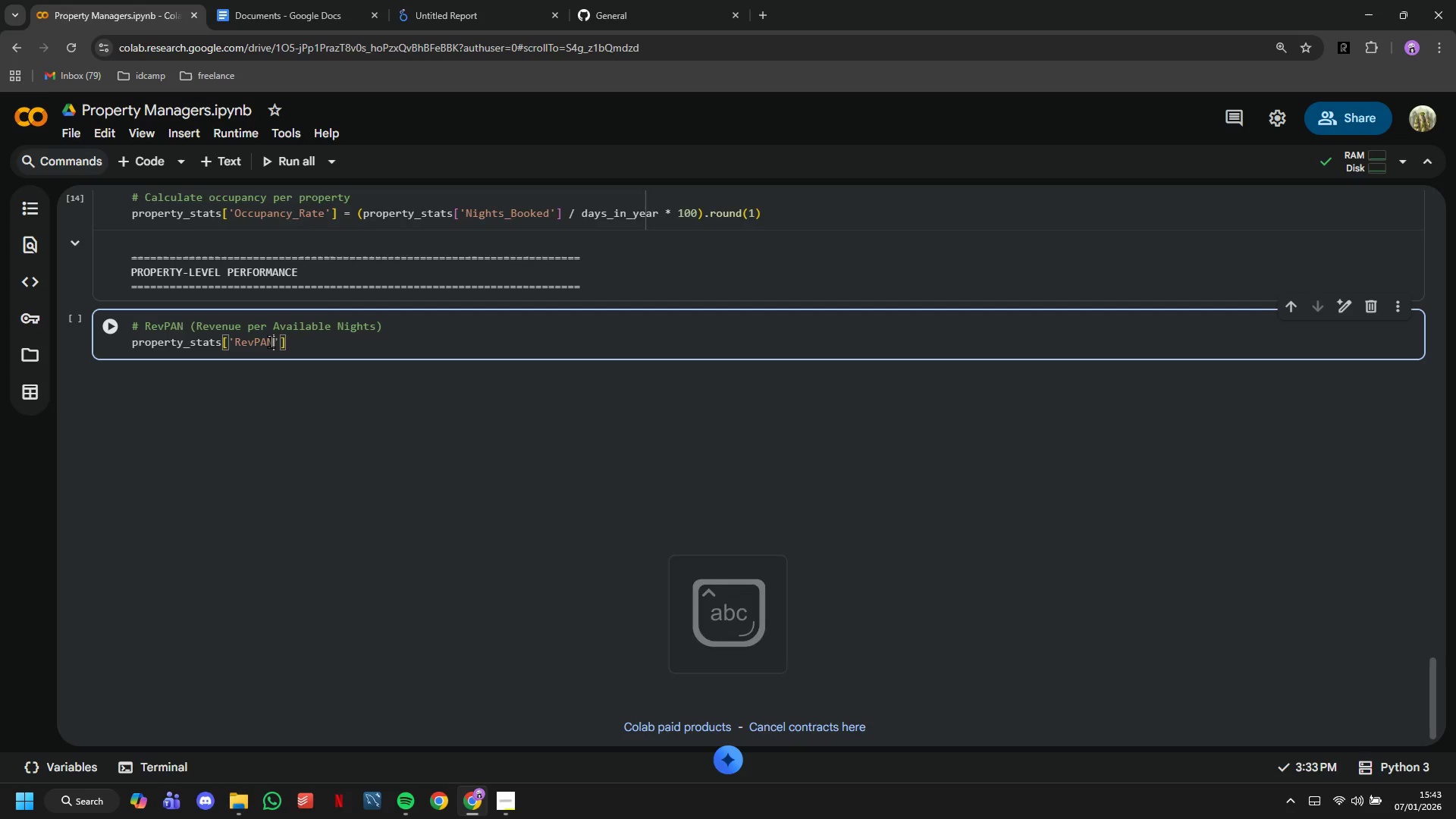 
hold_key(key=ArrowRight, duration=0.72)
 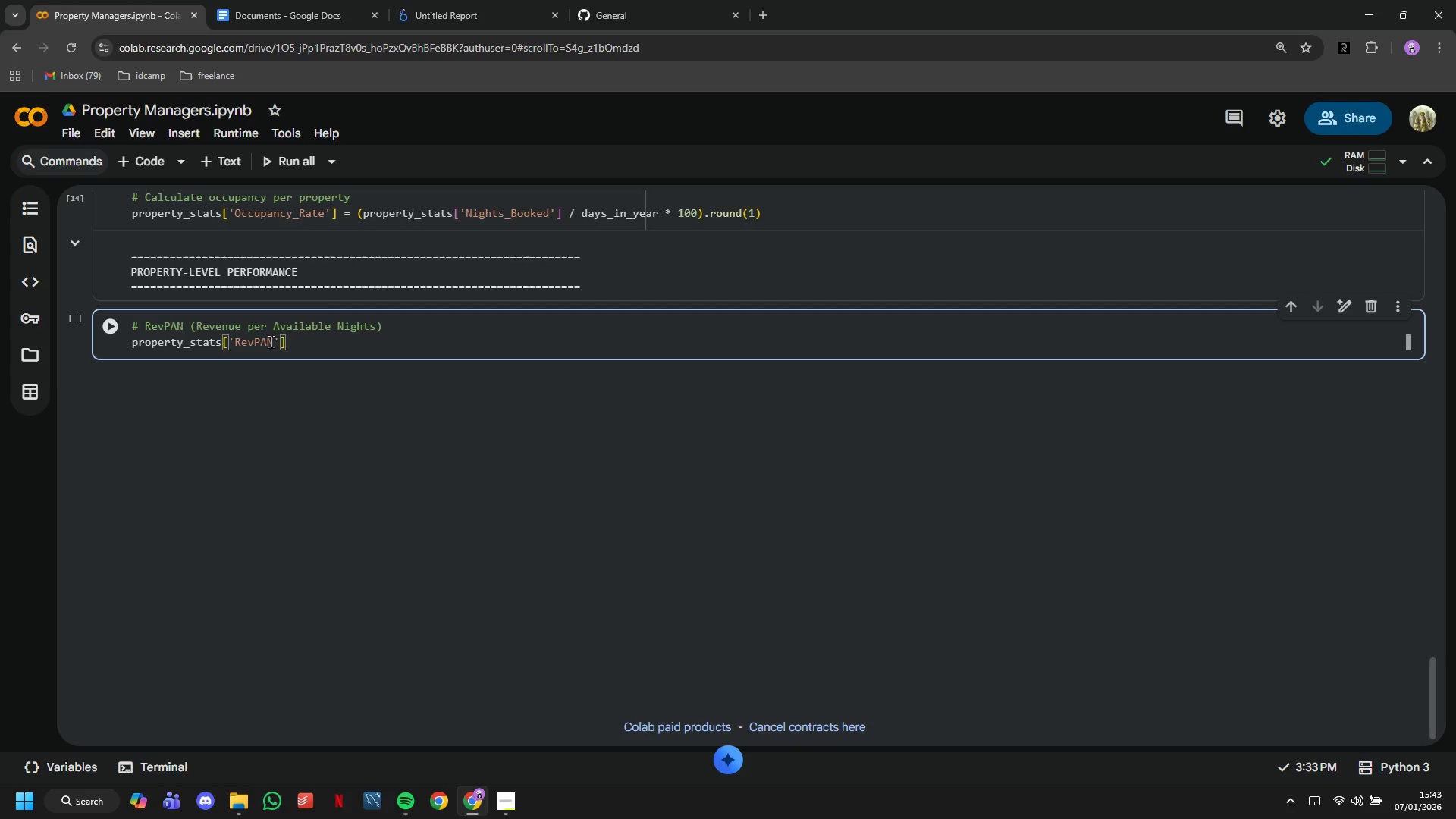 
key(Space)
 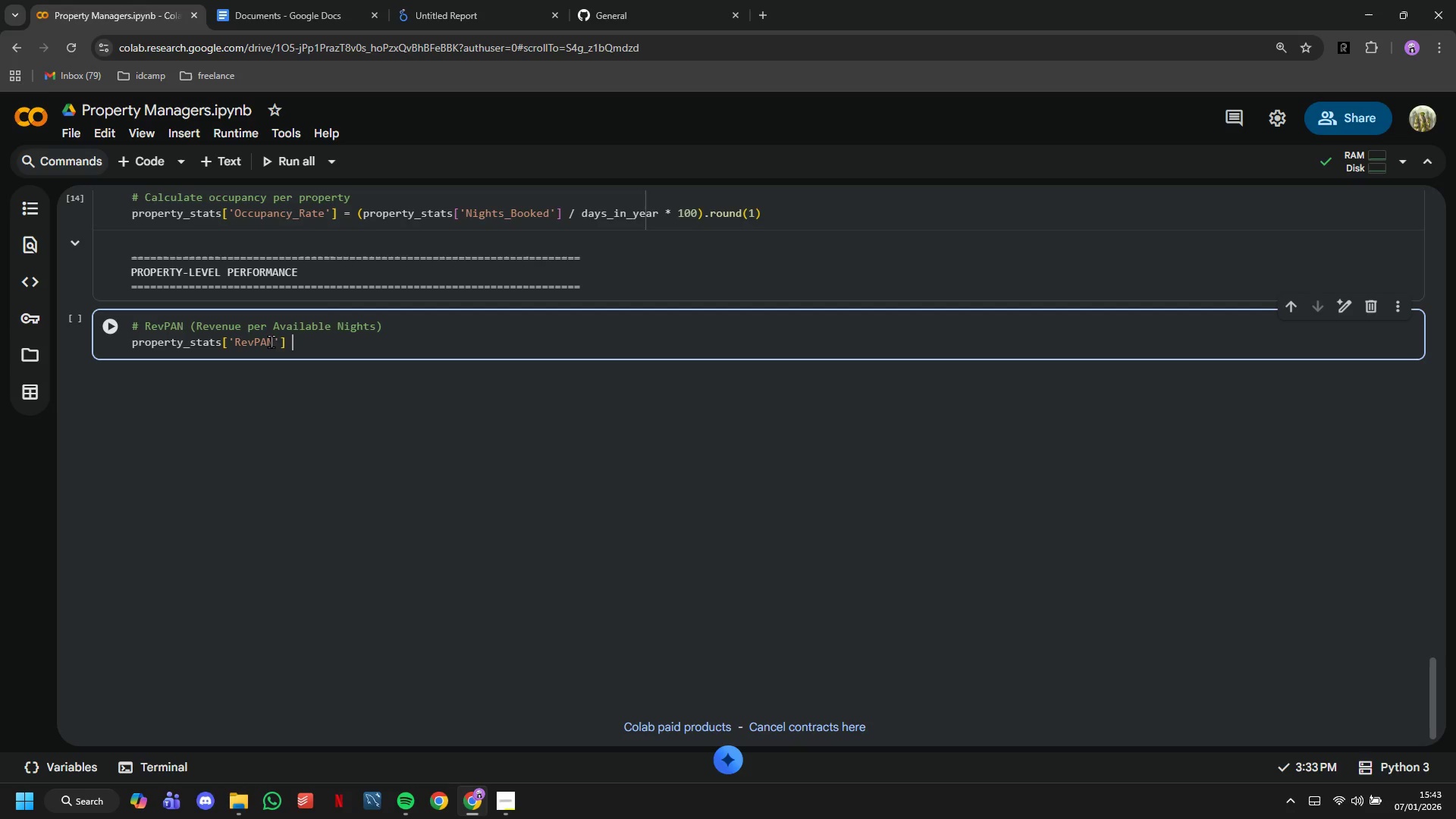 
key(Equal)
 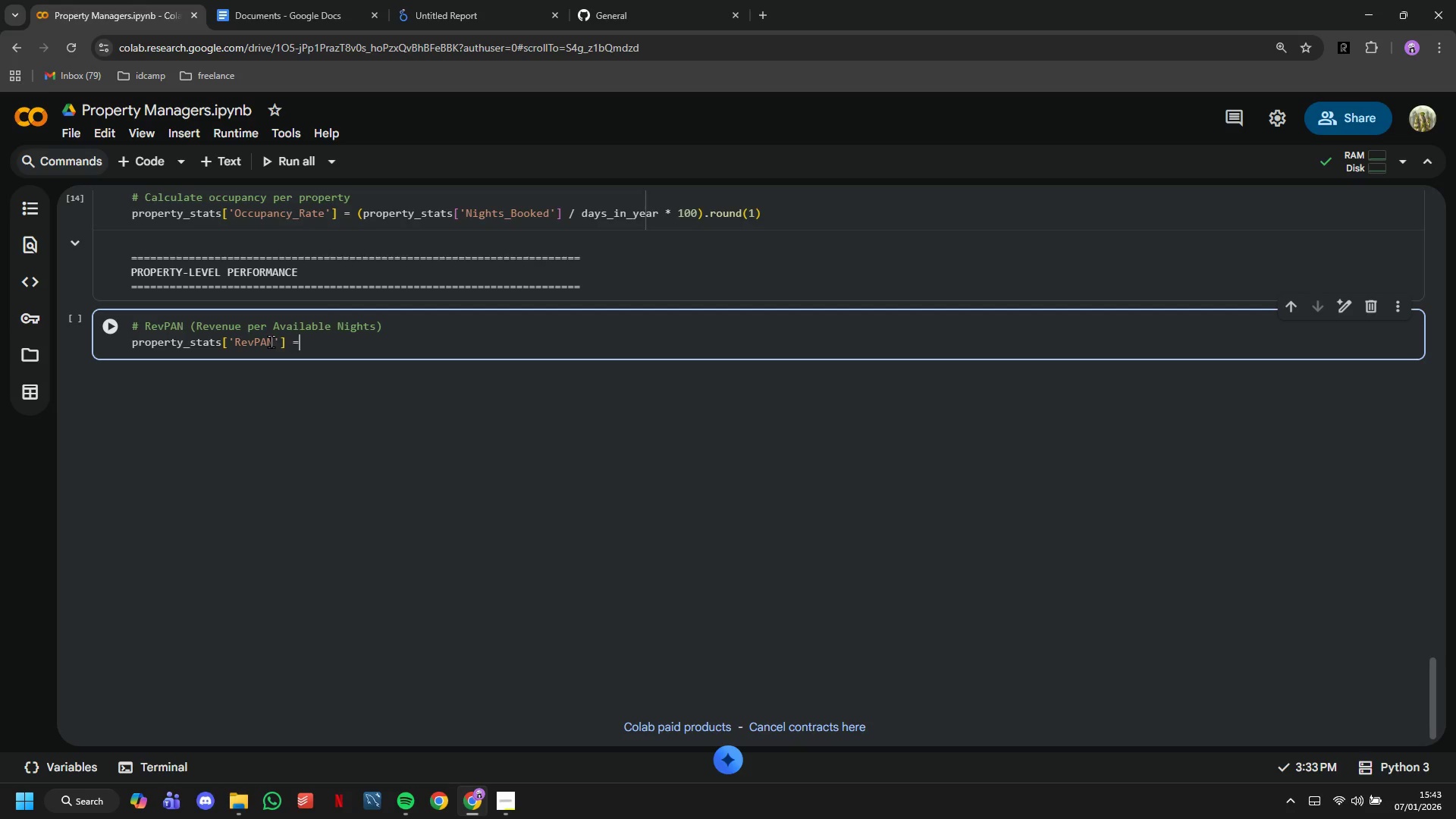 
key(Space)
 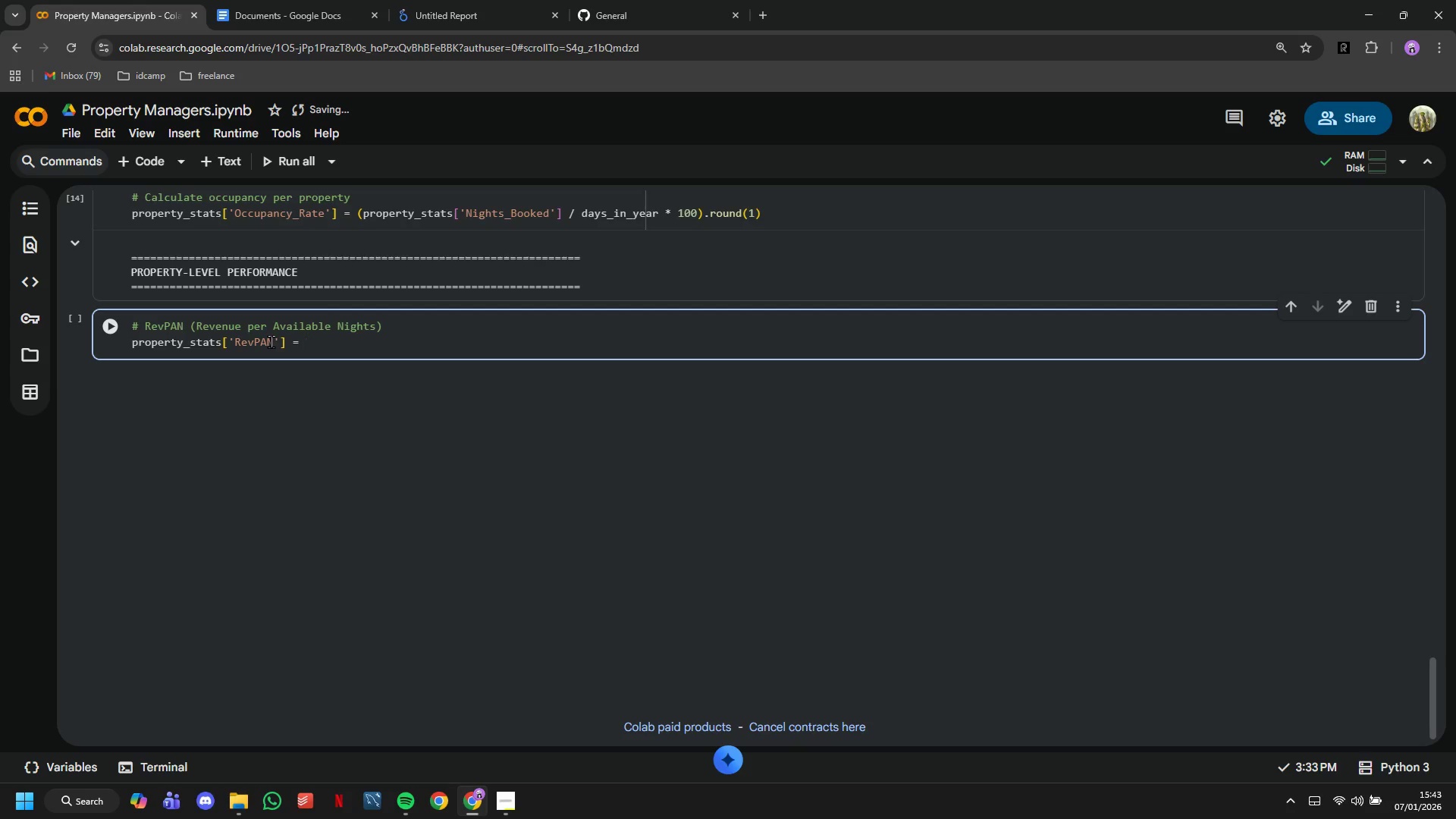 
type((property_stats['Revenue)
 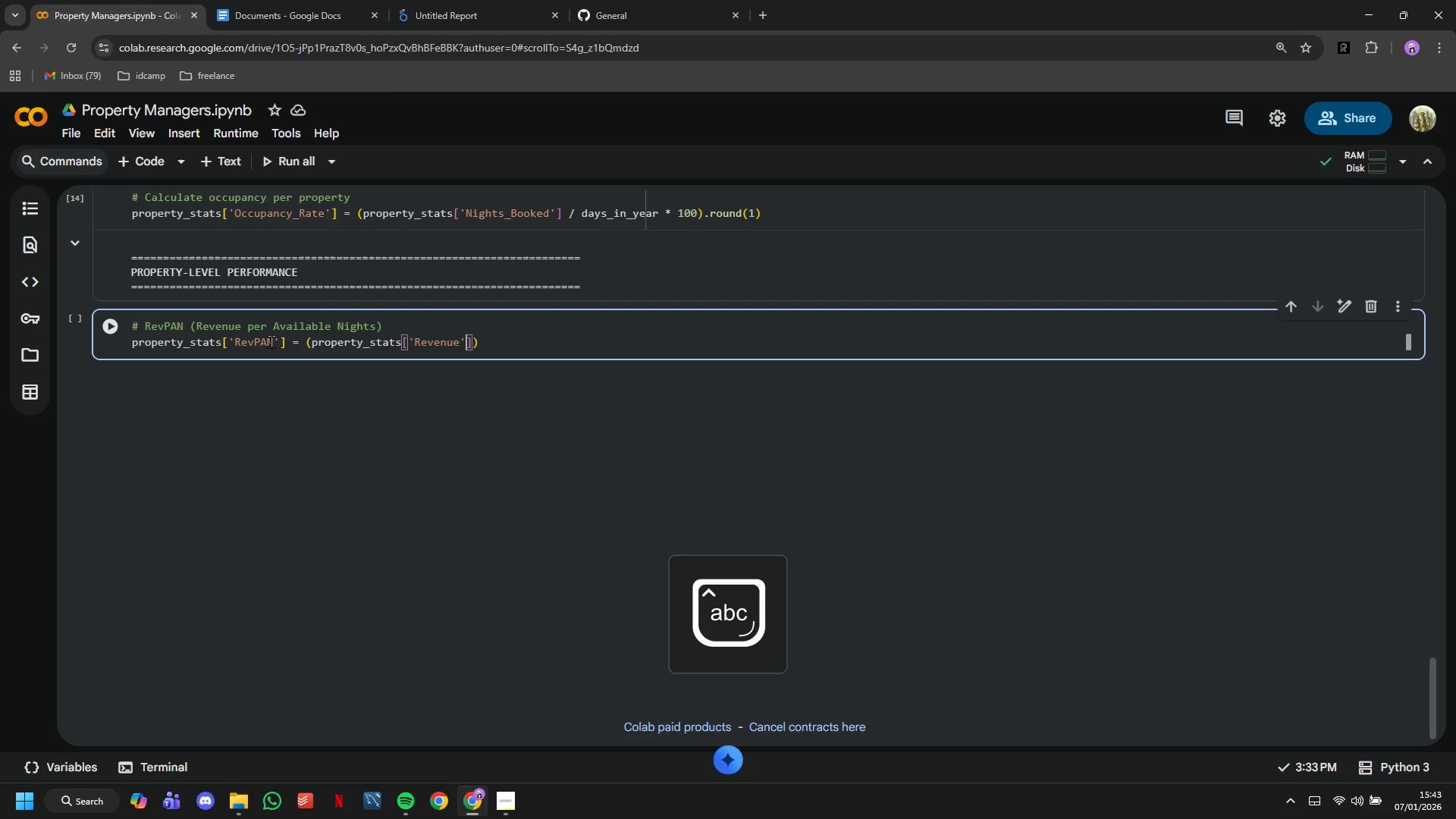 
 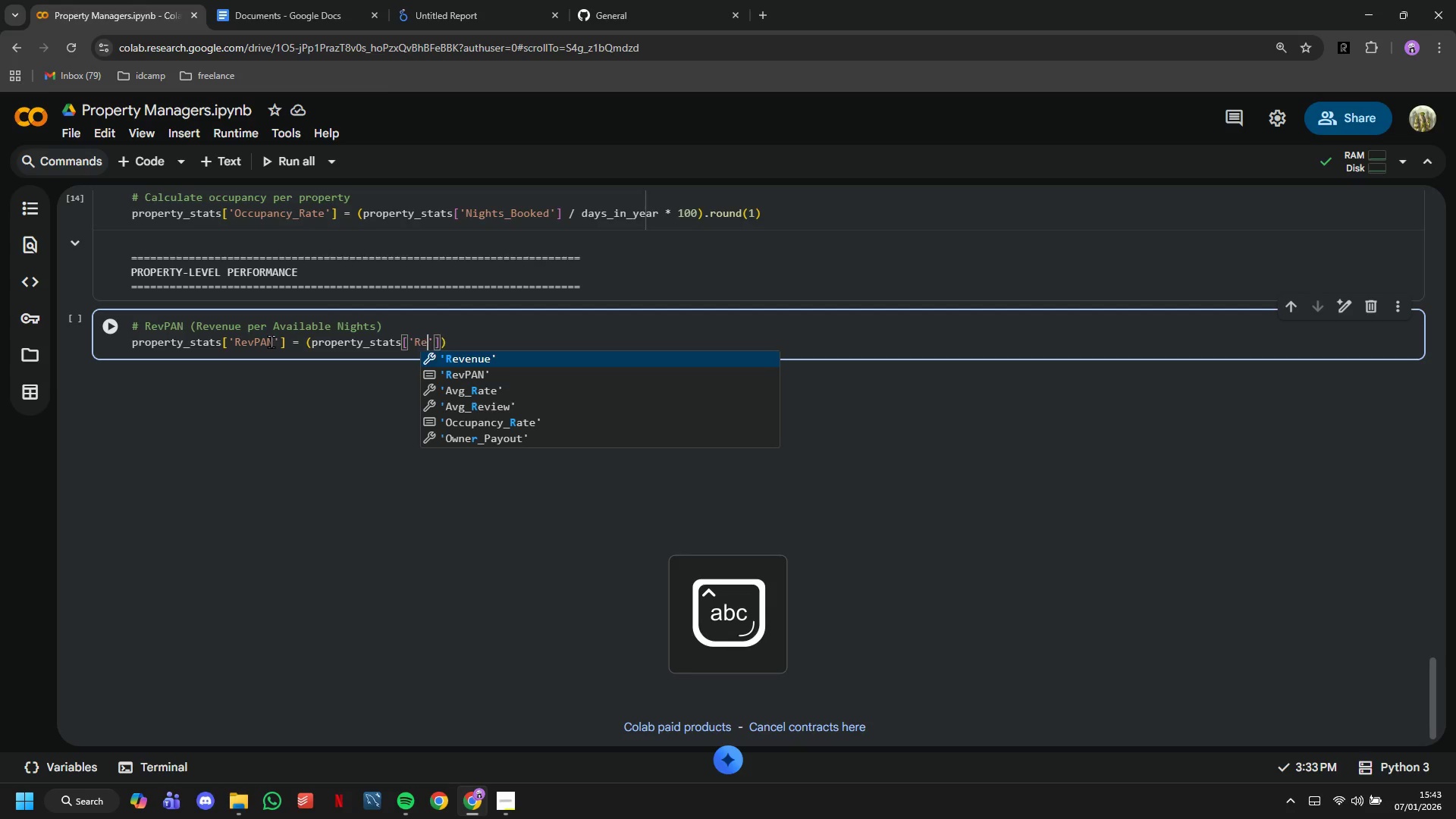 
key(ArrowRight)
 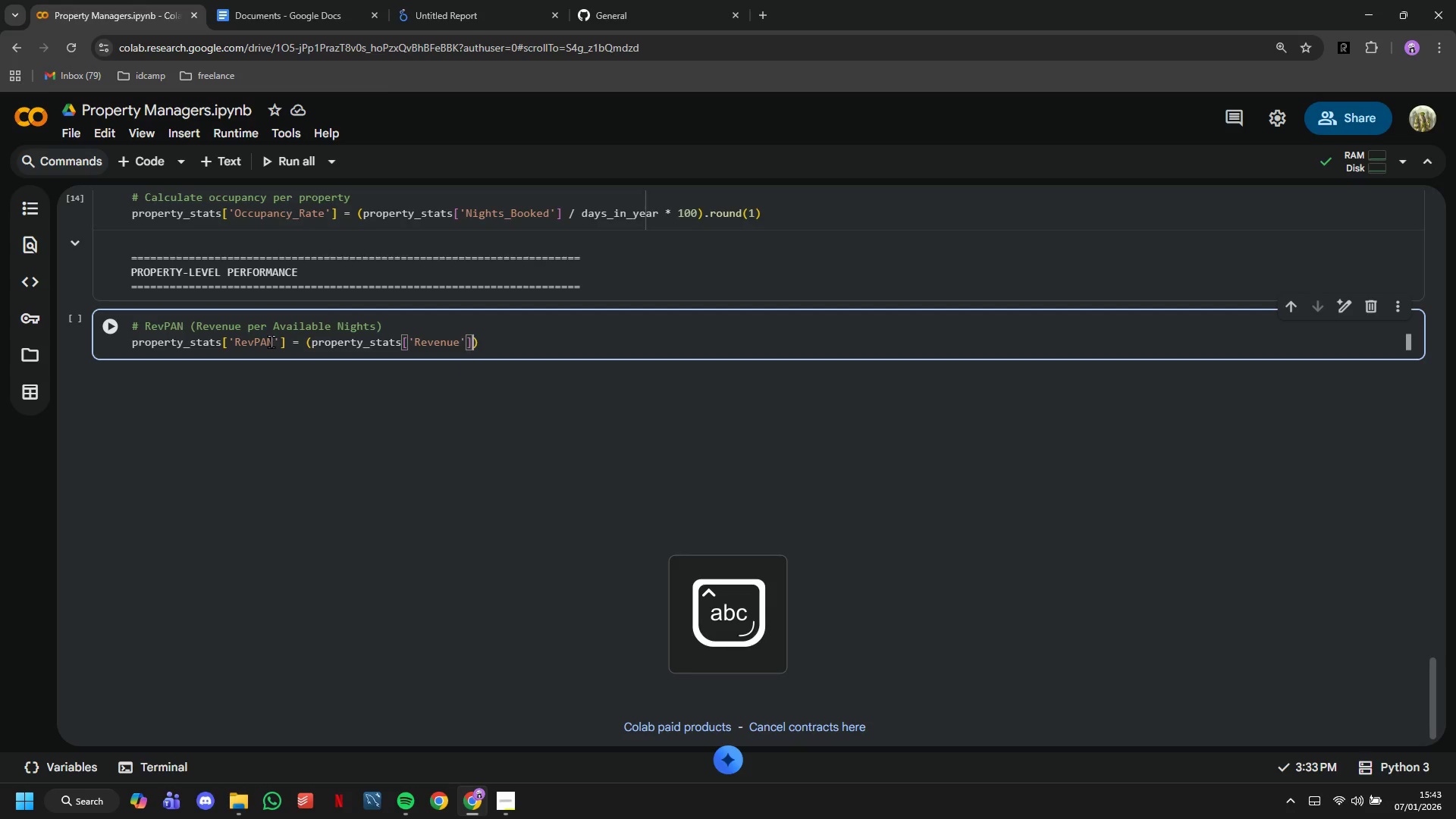 
key(ArrowRight)
 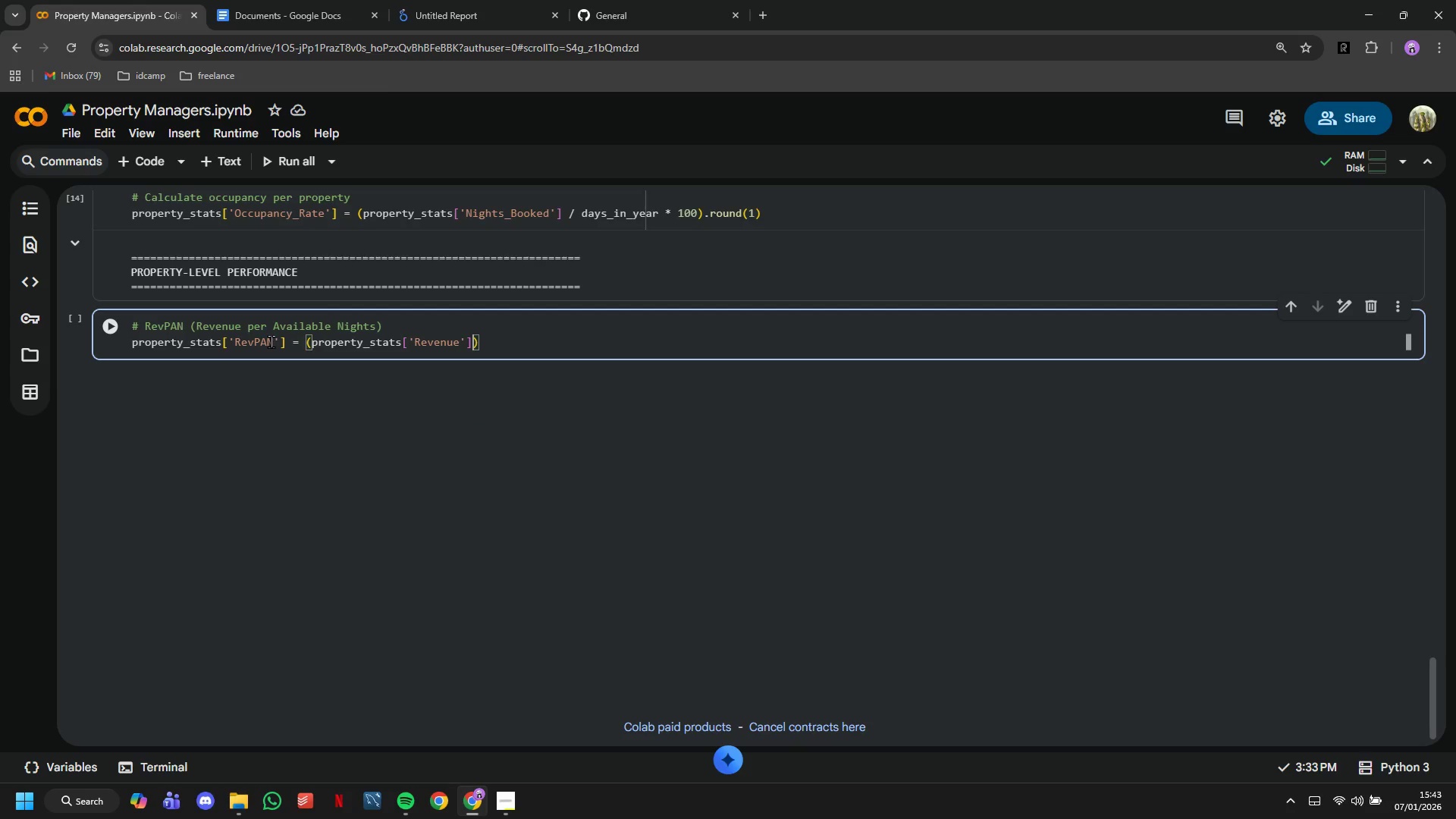 
type( / days_in_year)
 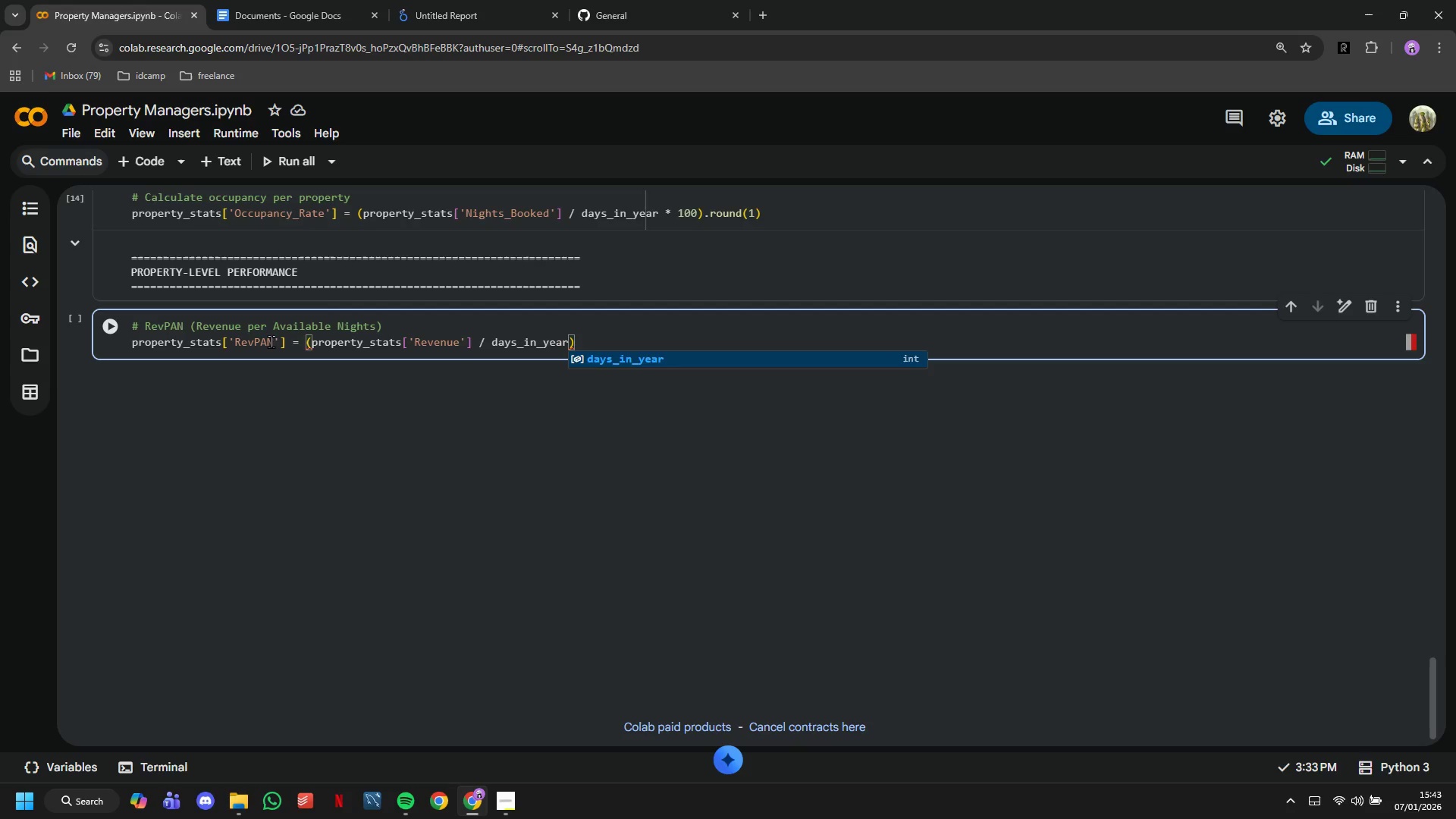 
key(ArrowRight)
 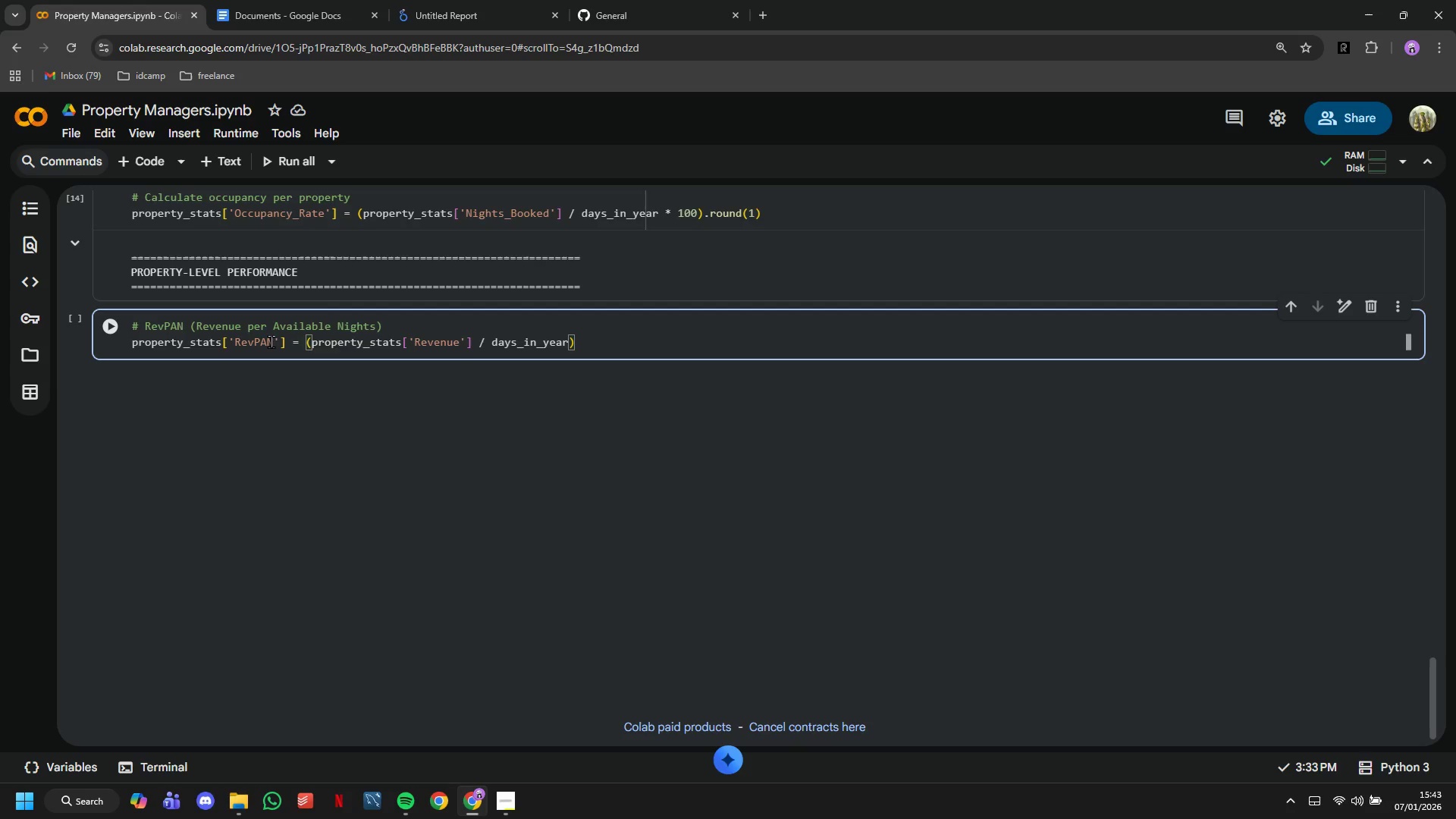 
type(.round(2)
 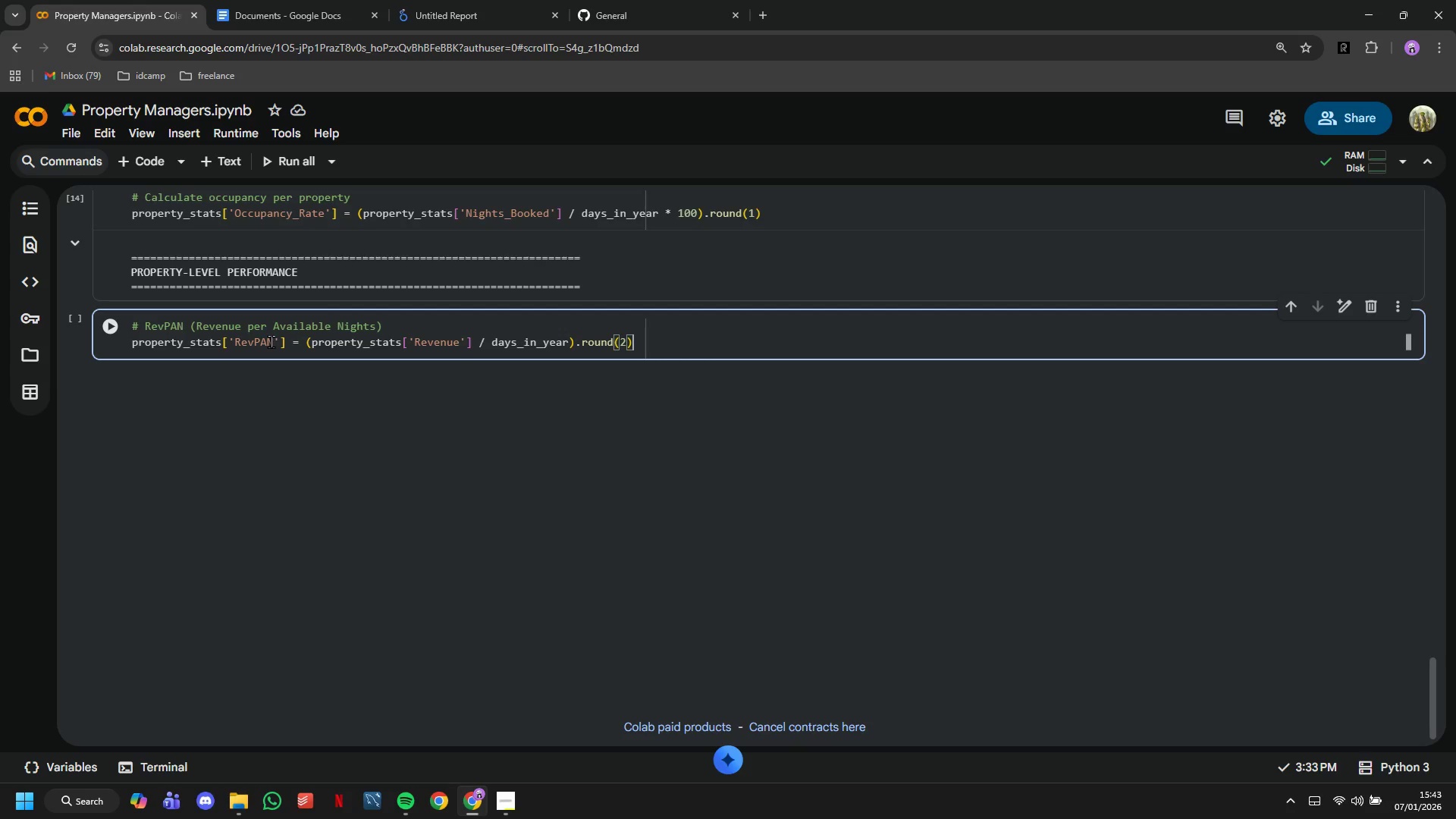 
 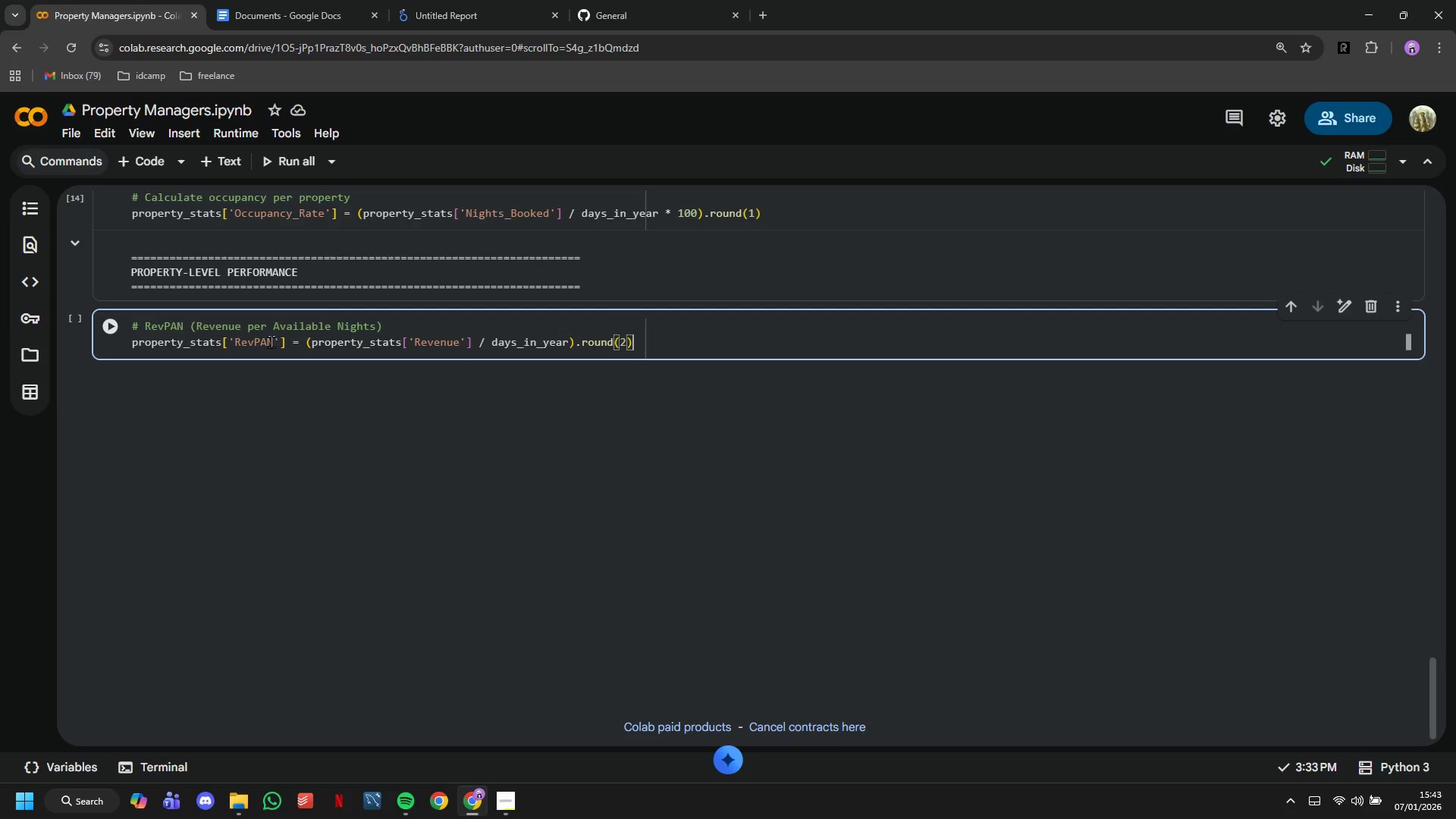 
key(ArrowRight)
 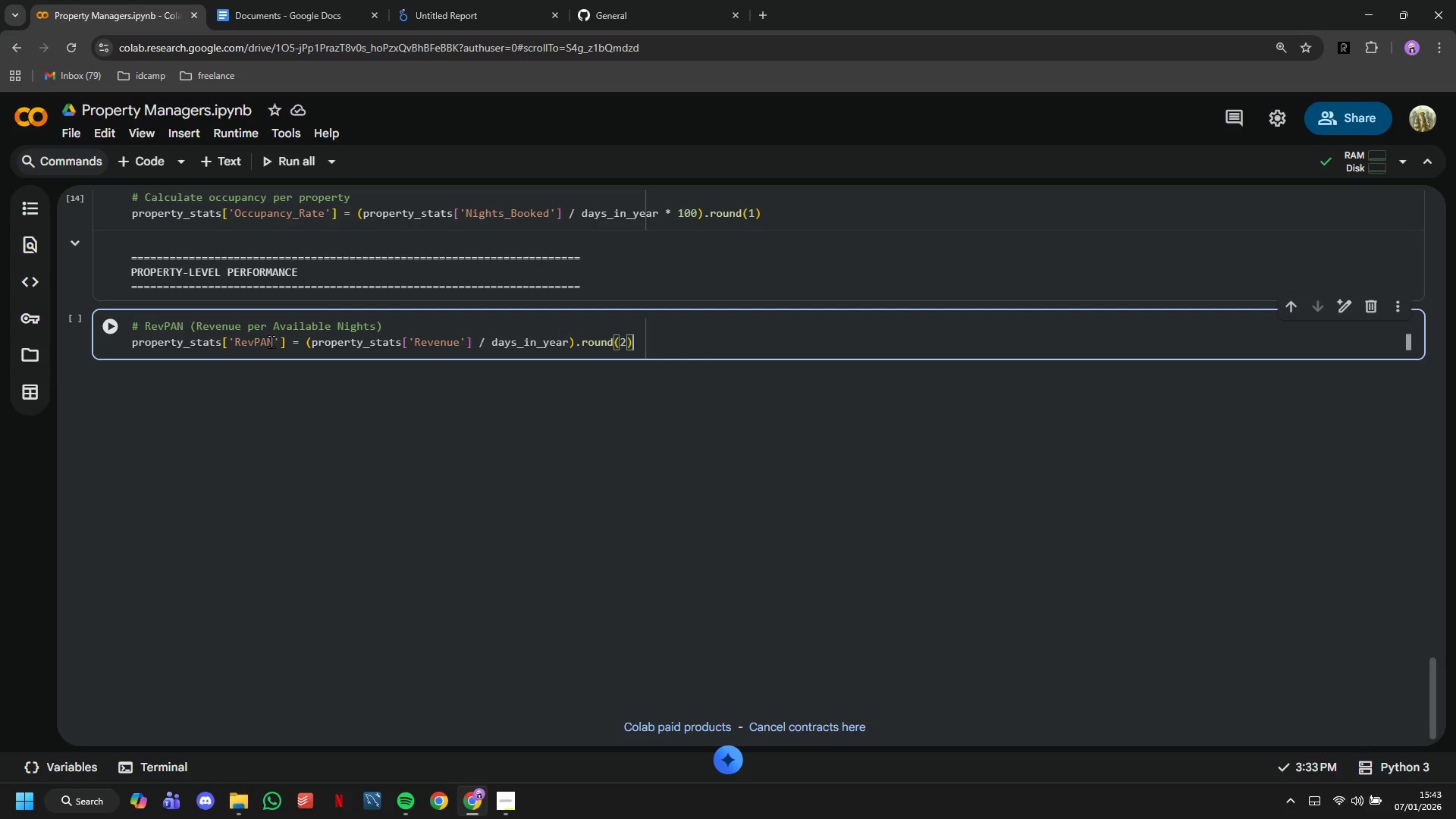 
key(Enter)
 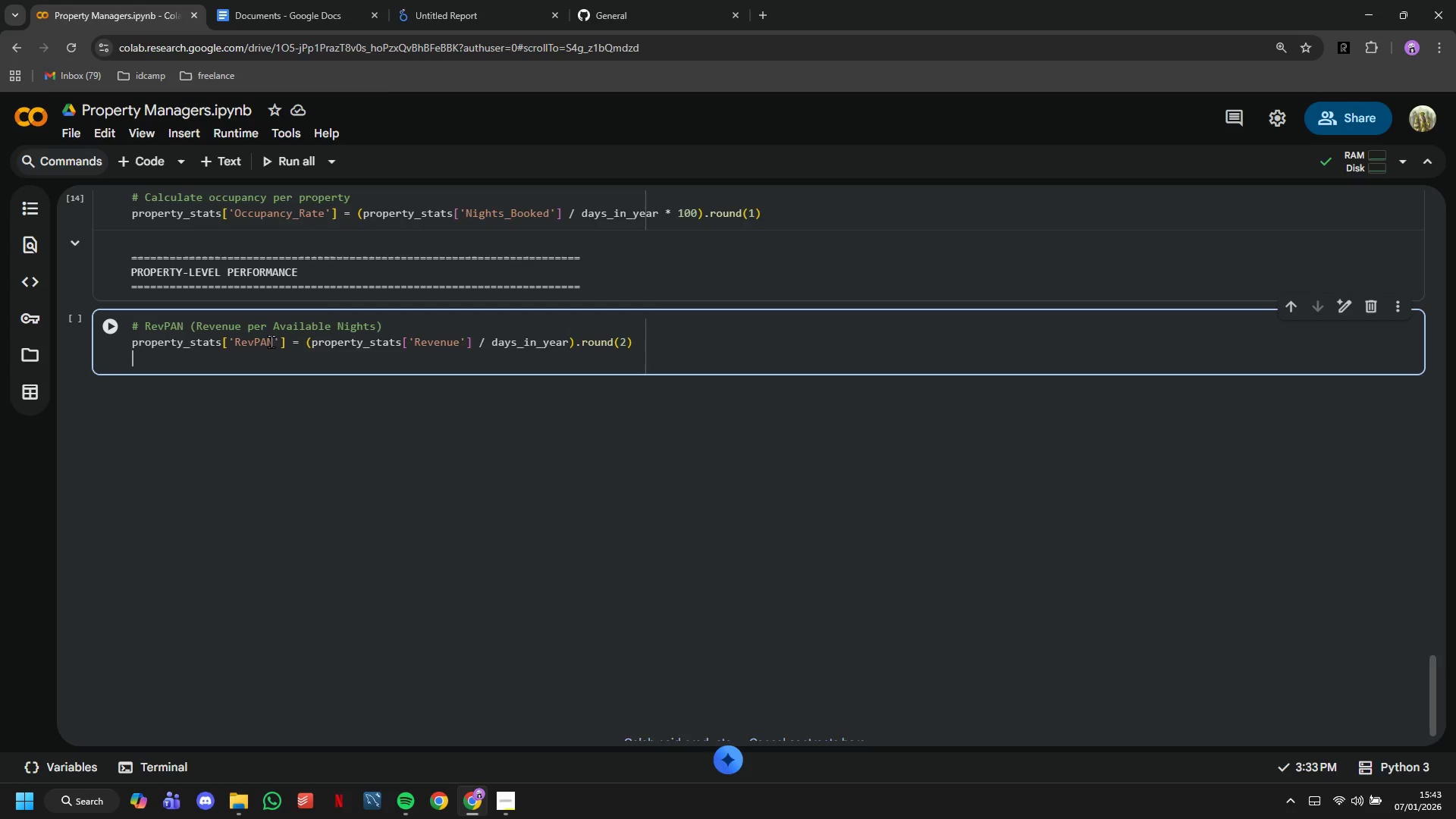 
key(Enter)
 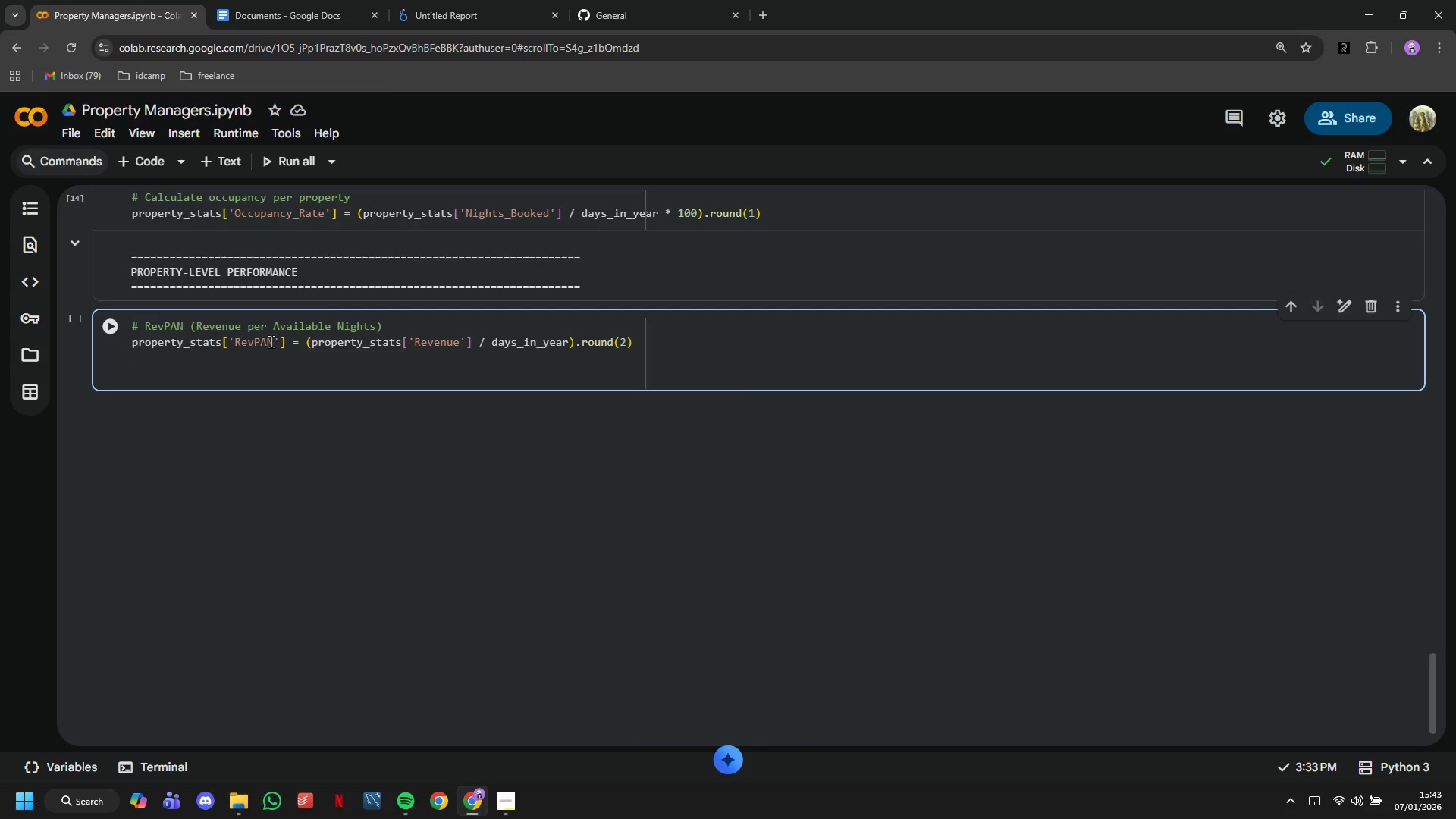 
type(property_stats = property)
 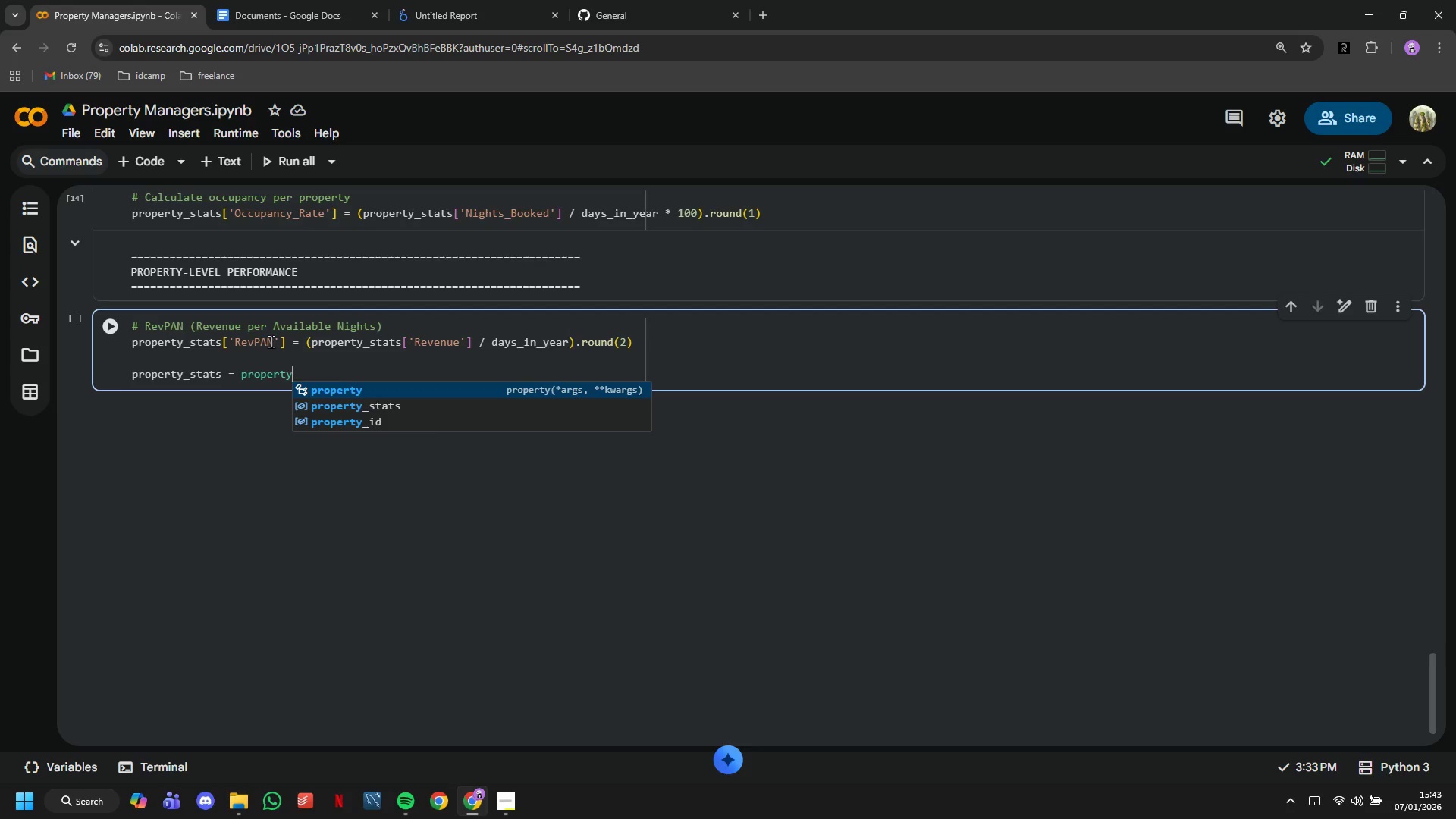 
key(ArrowDown)
 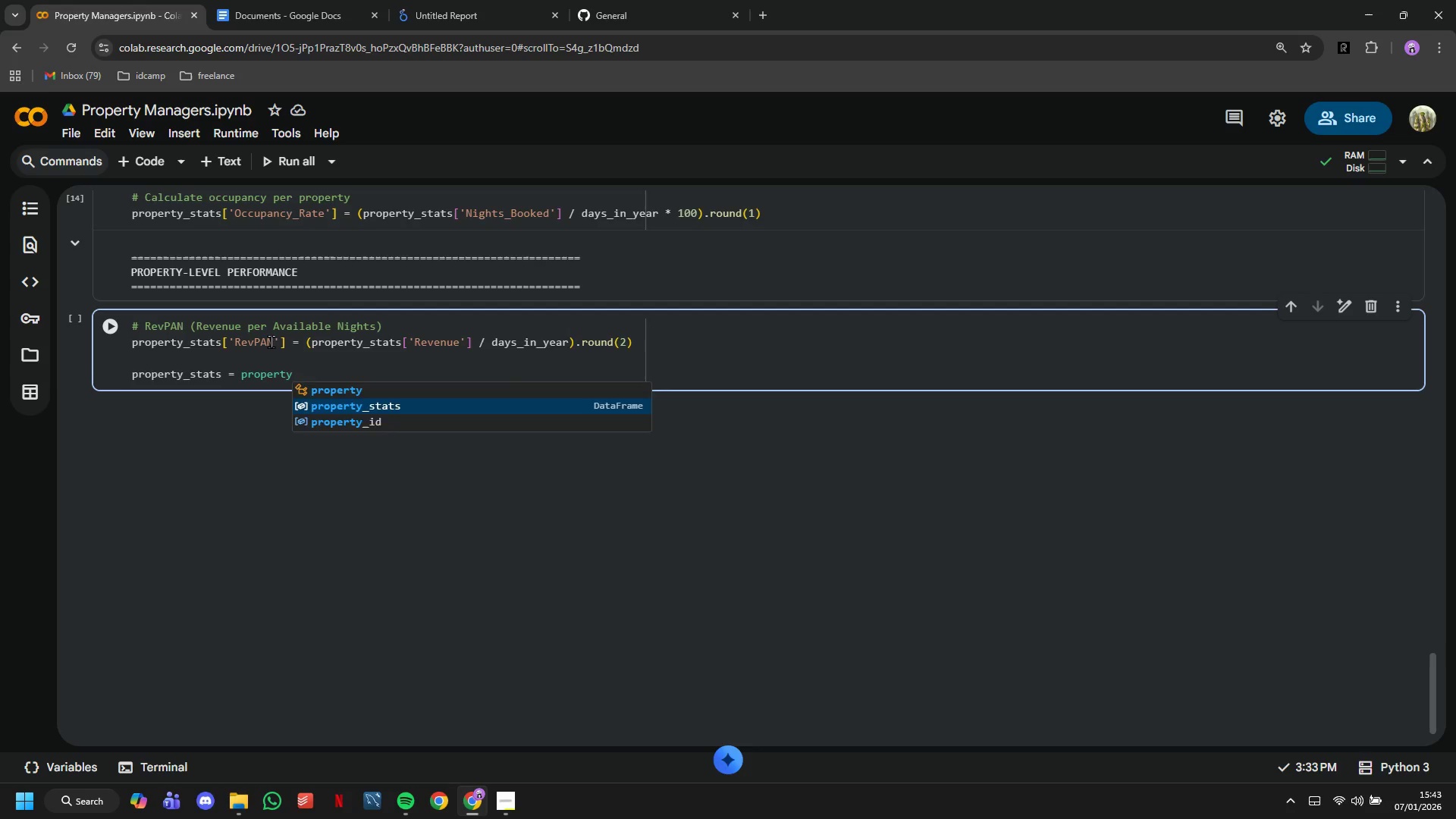 
key(Enter)
 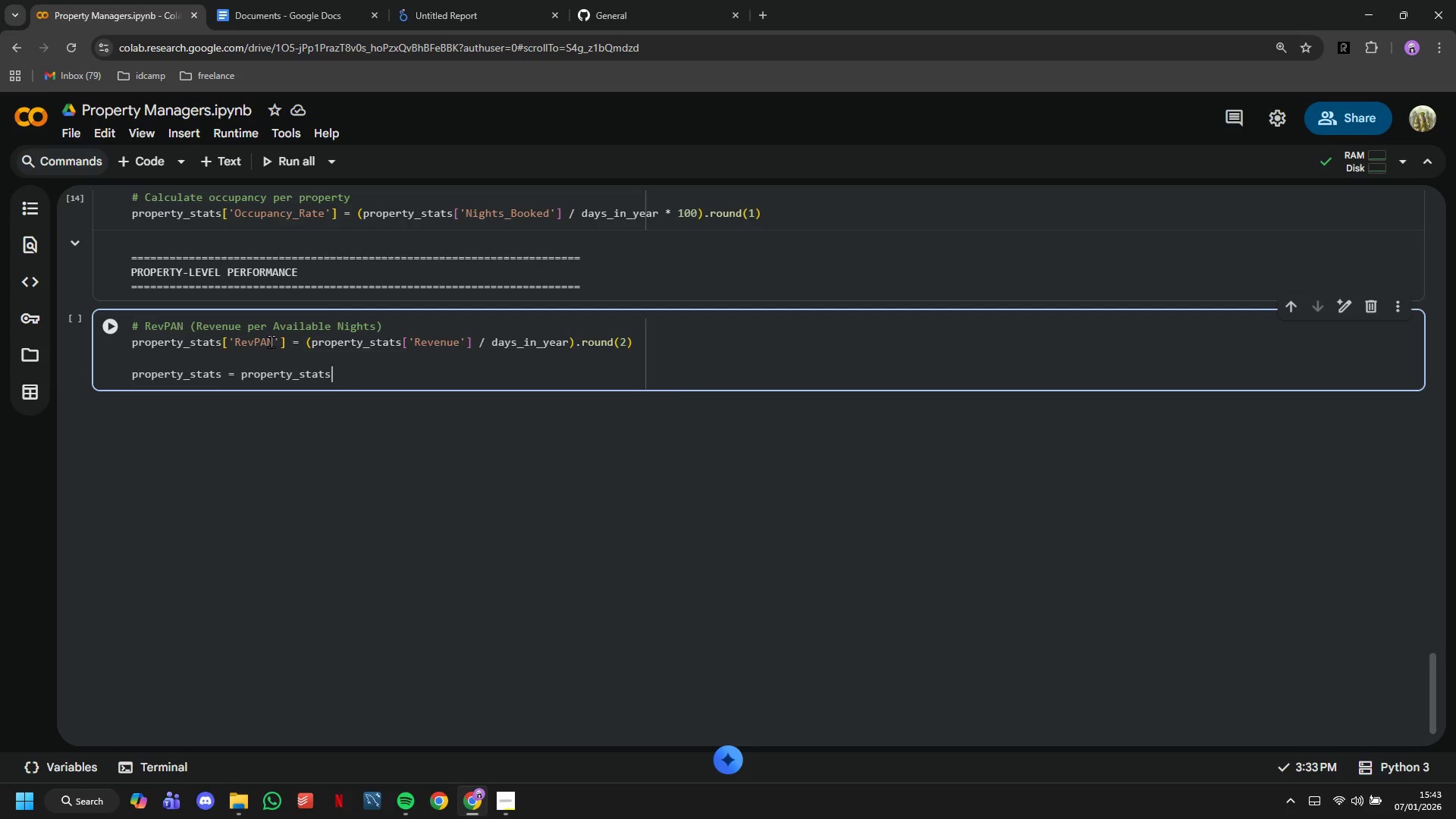 
type(.sort_values(;)
key(Backspace)
type('Revenue)
 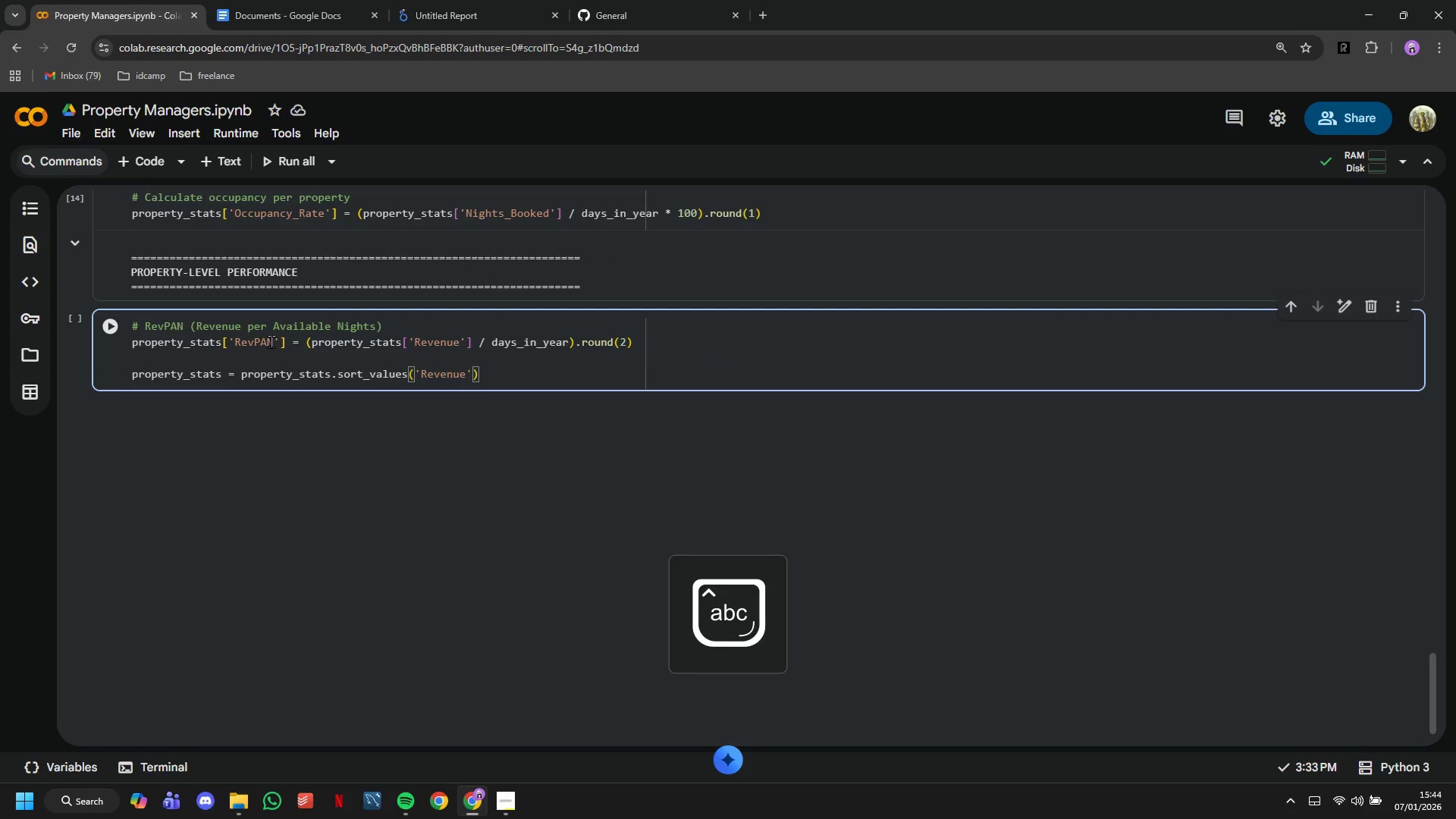 
wait(7.91)
 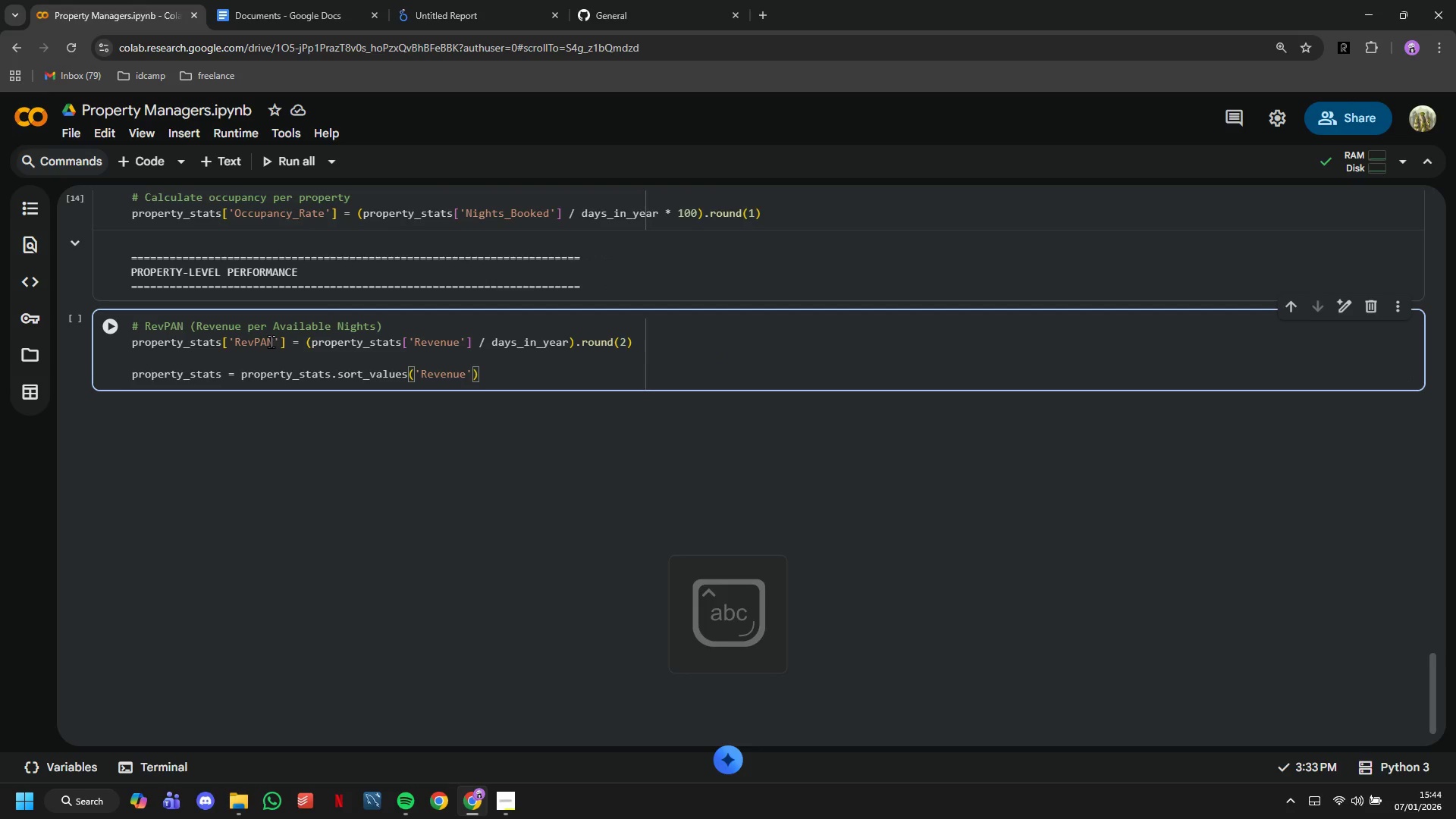 
key(ArrowRight)
 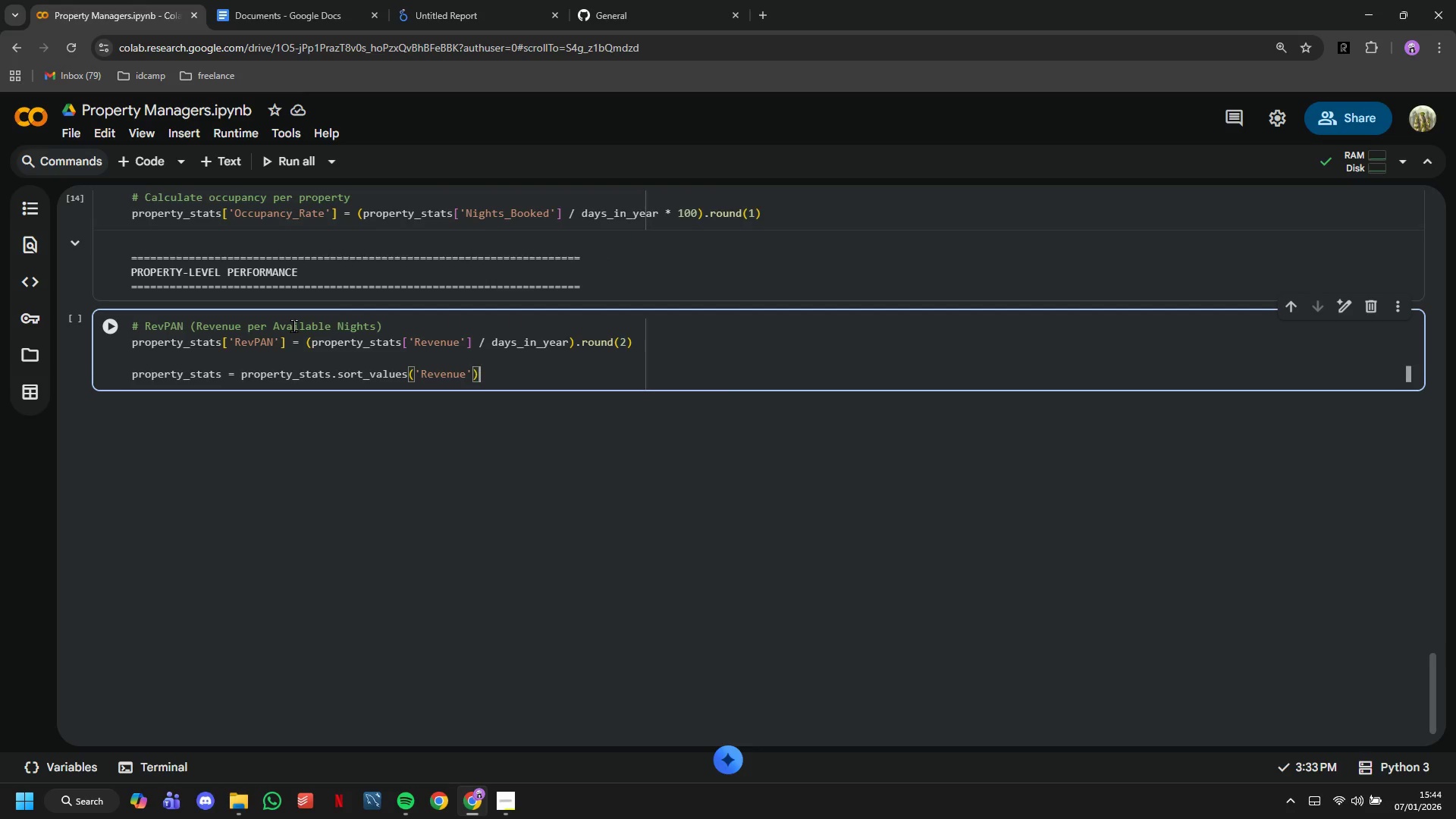 
key(ArrowRight)
 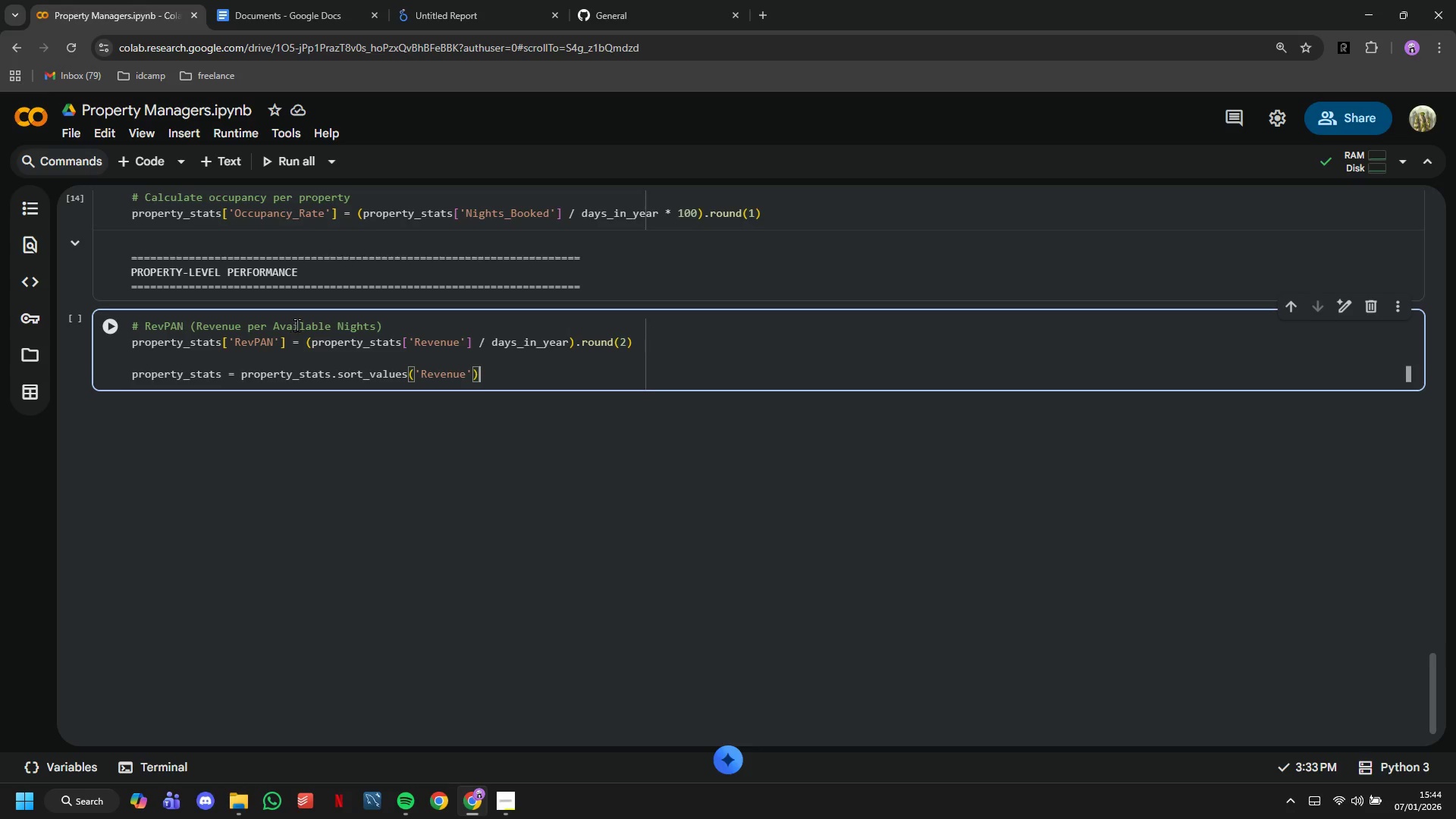 
key(Backspace)
 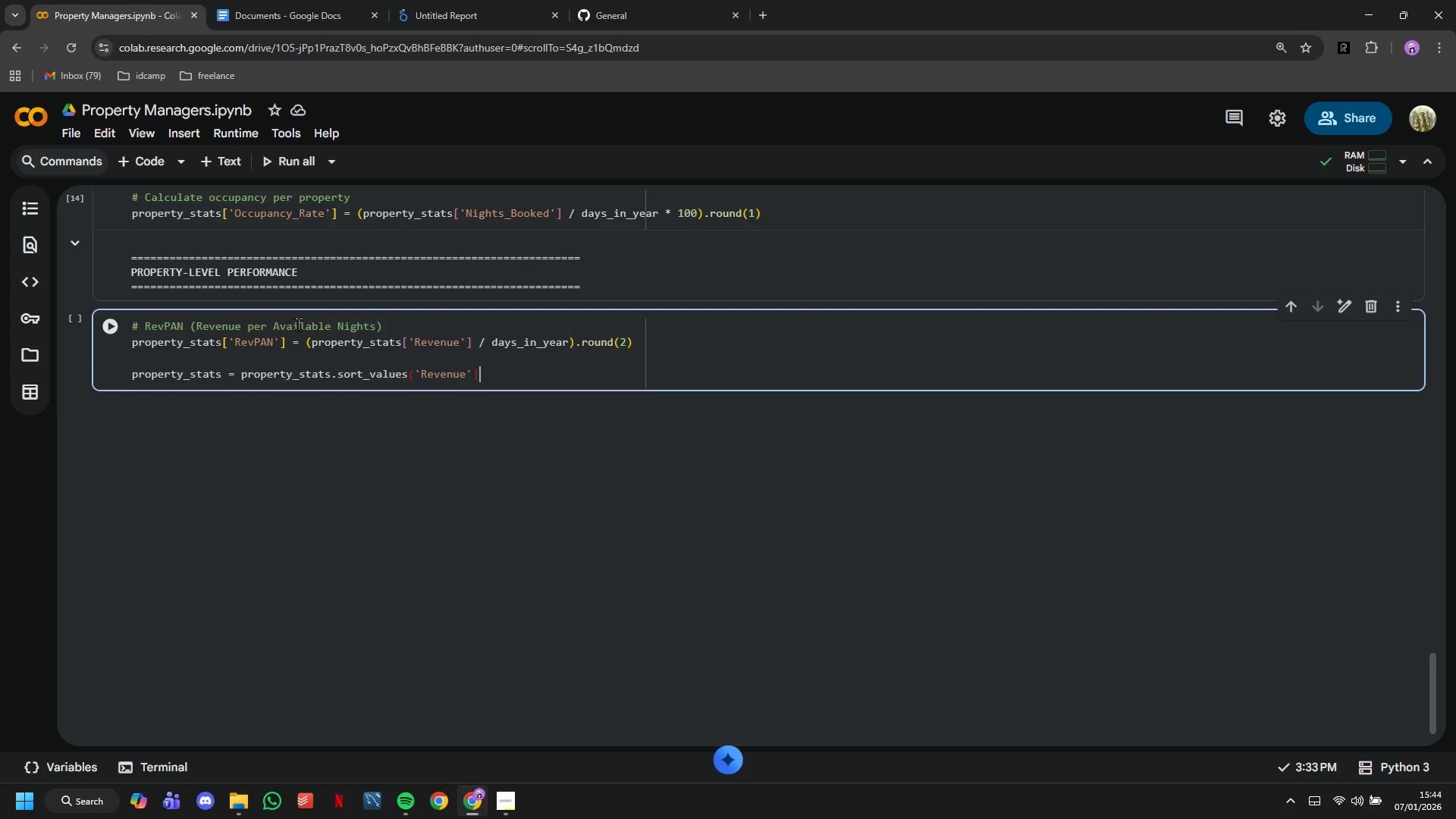 
key(BracketRight)
 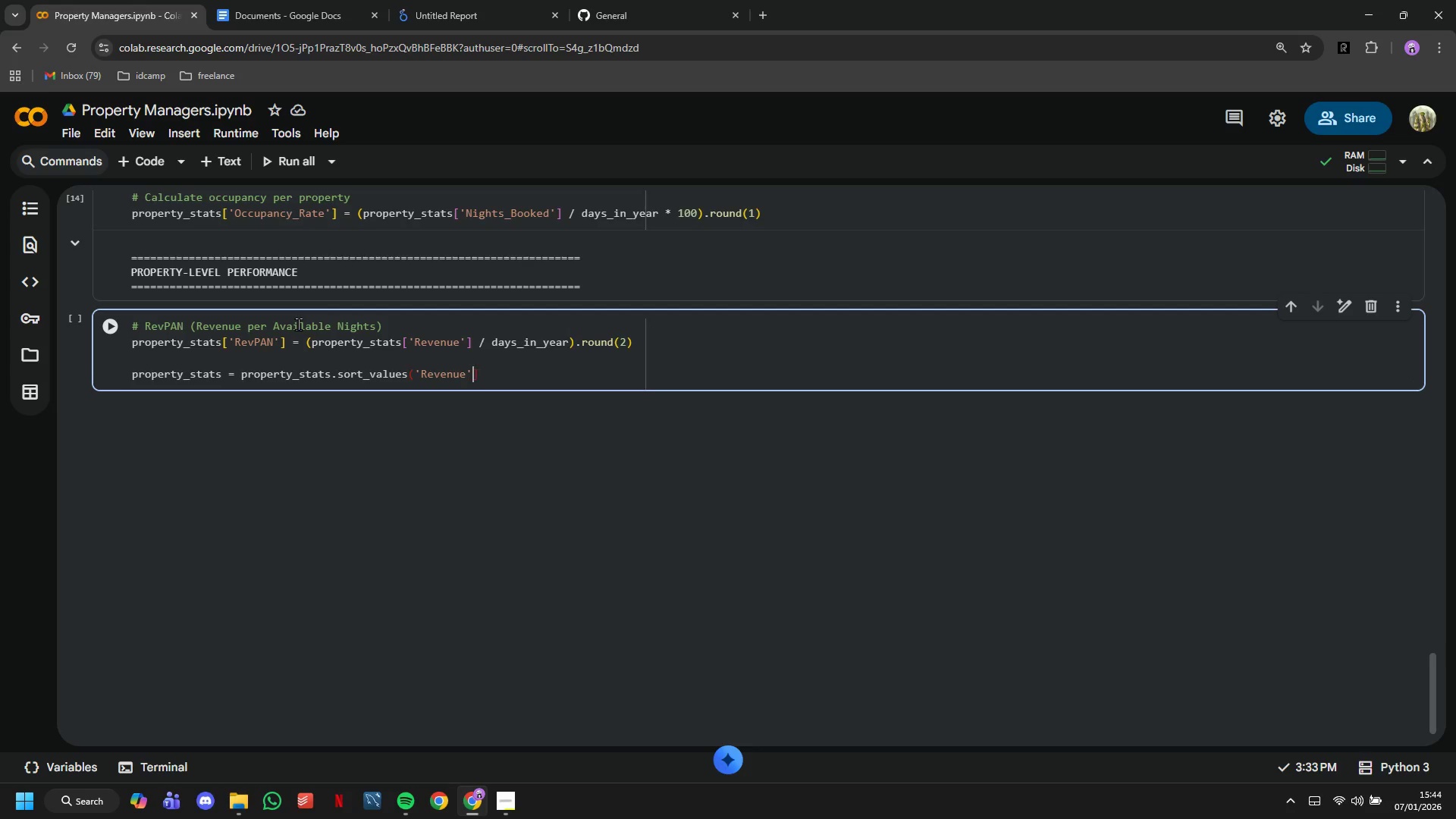 
hold_key(key=ArrowLeft, duration=0.7)
 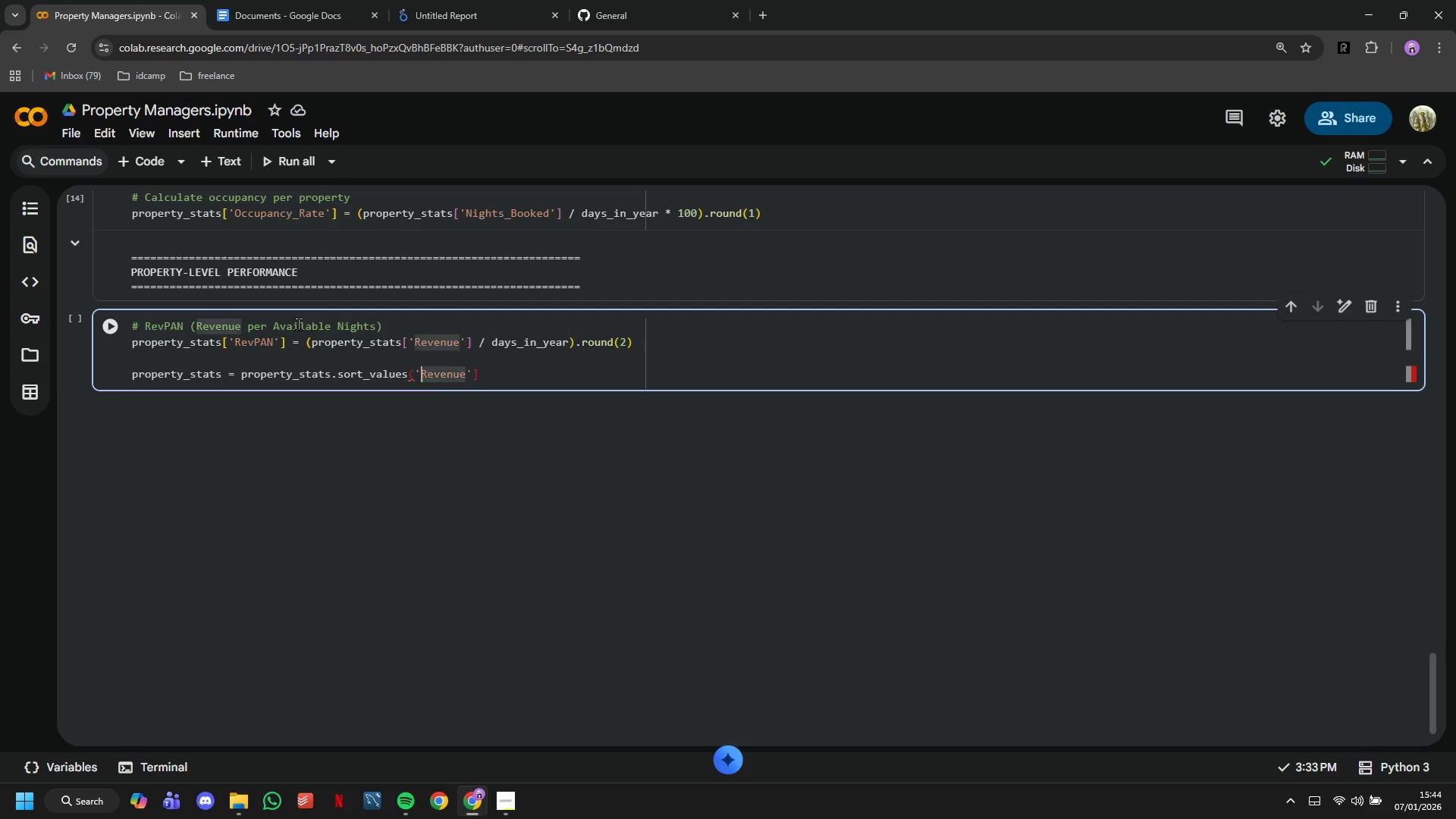 
key(ArrowLeft)
 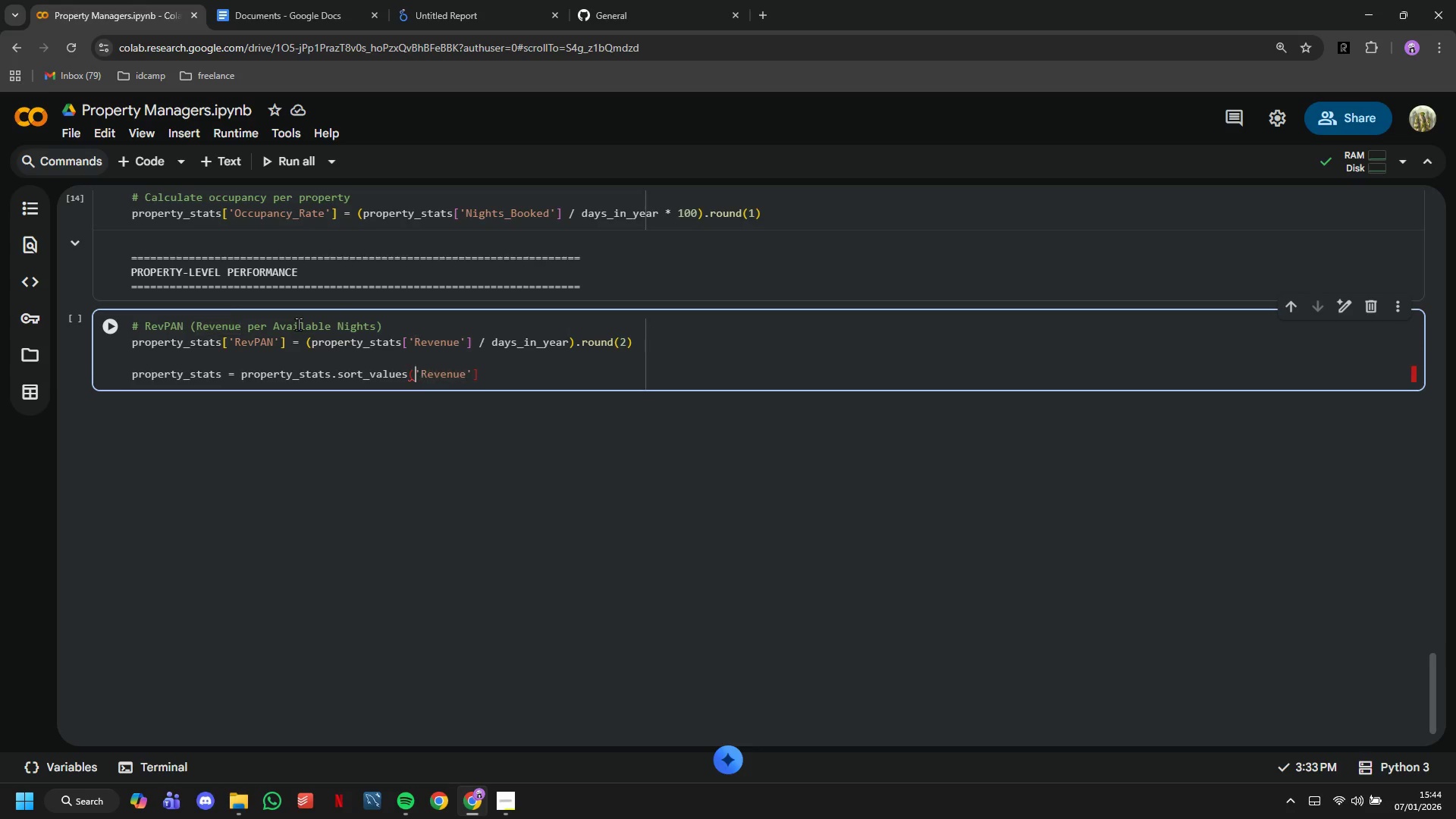 
key(ArrowLeft)
 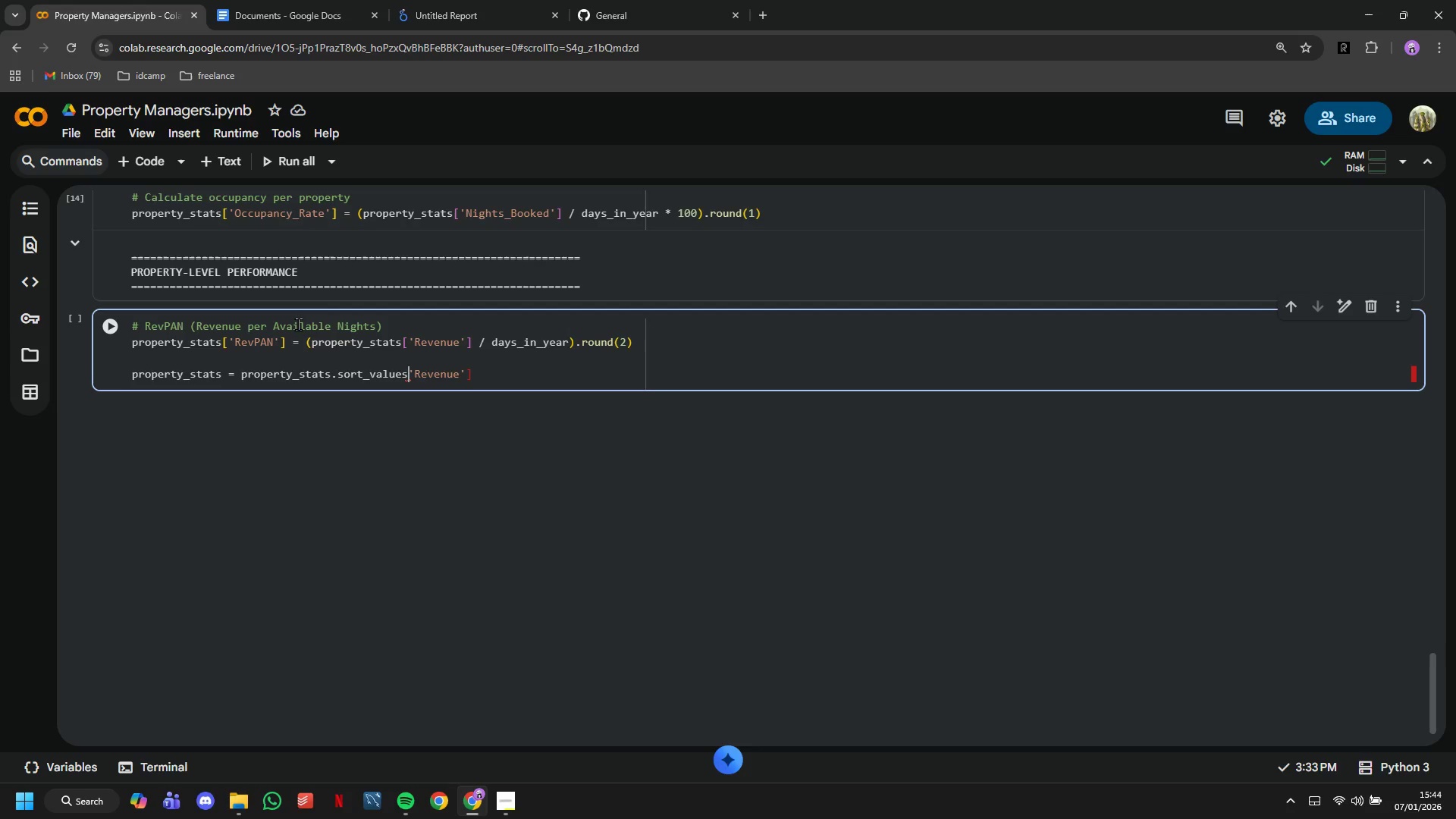 
key(Backspace)
 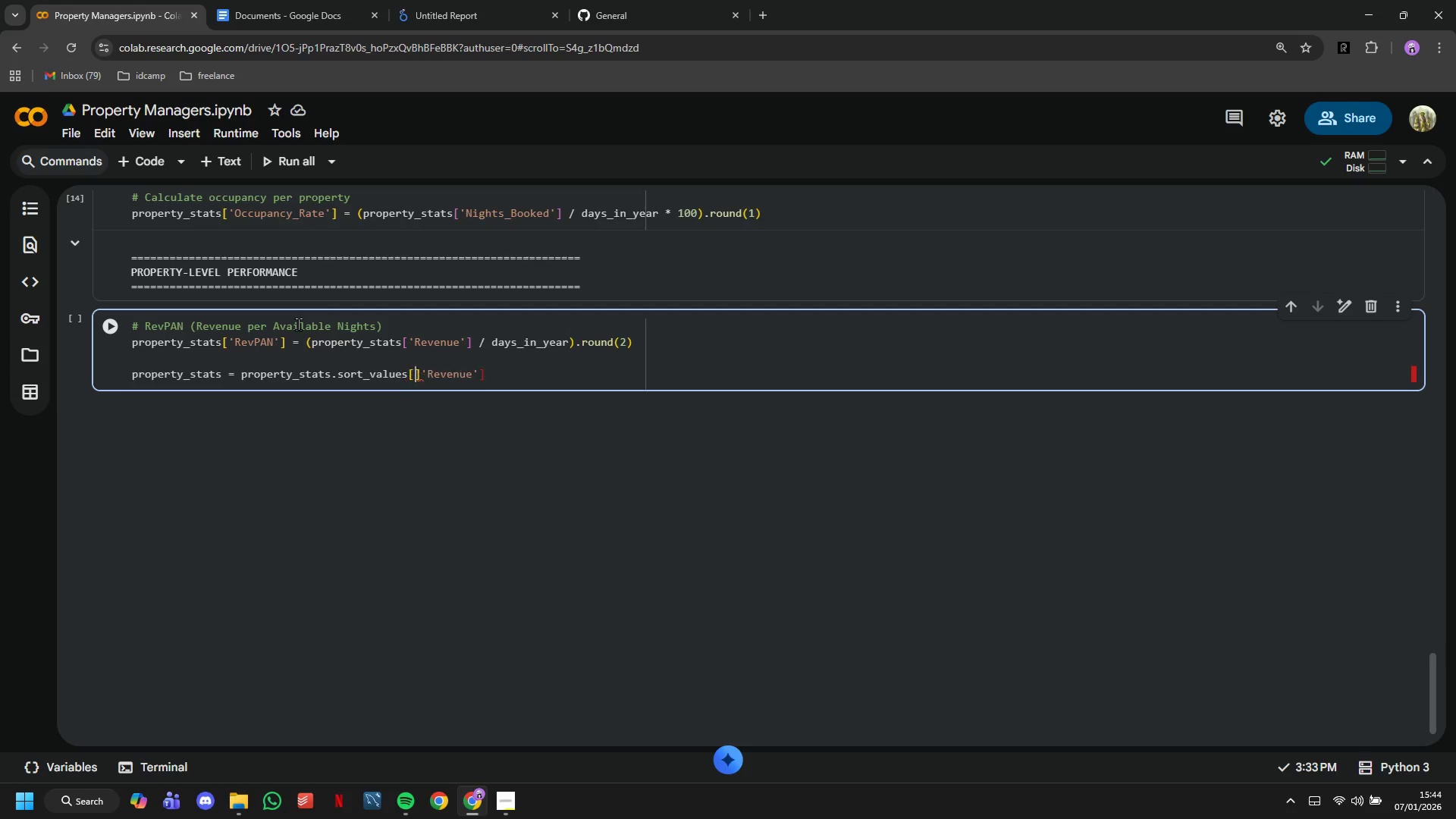 
key(BracketLeft)
 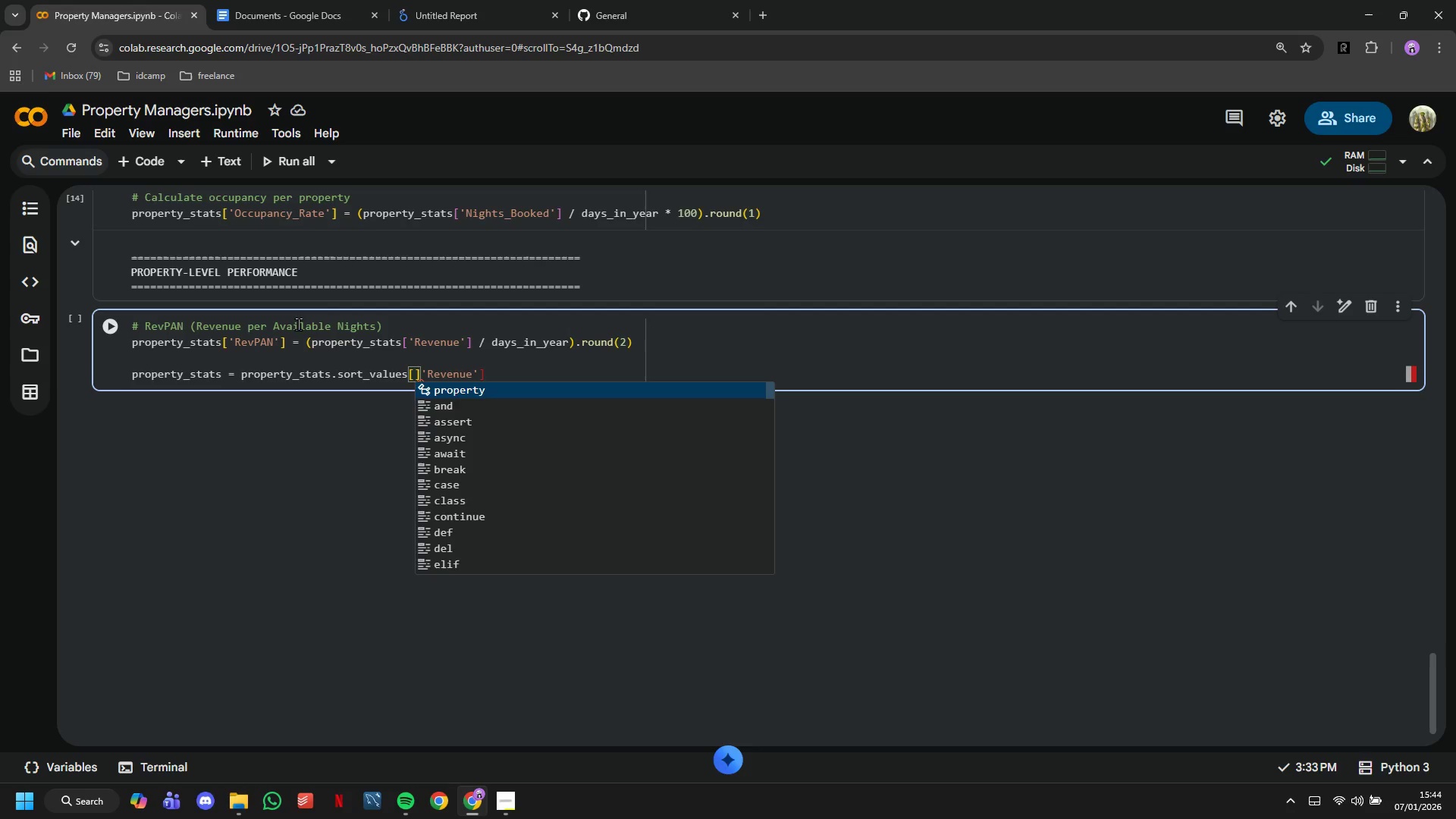 
key(ArrowRight)
 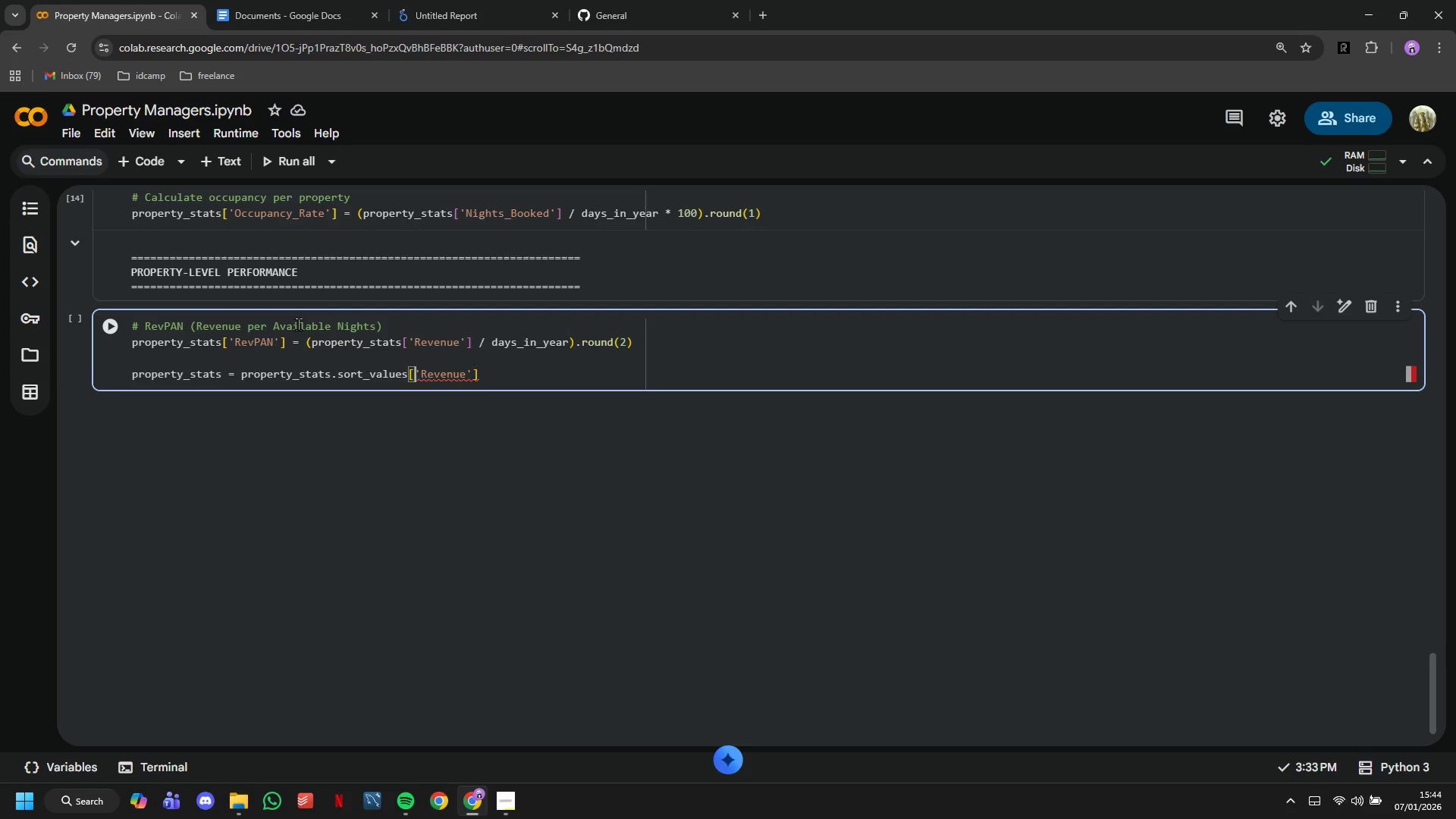 
key(Backspace)
 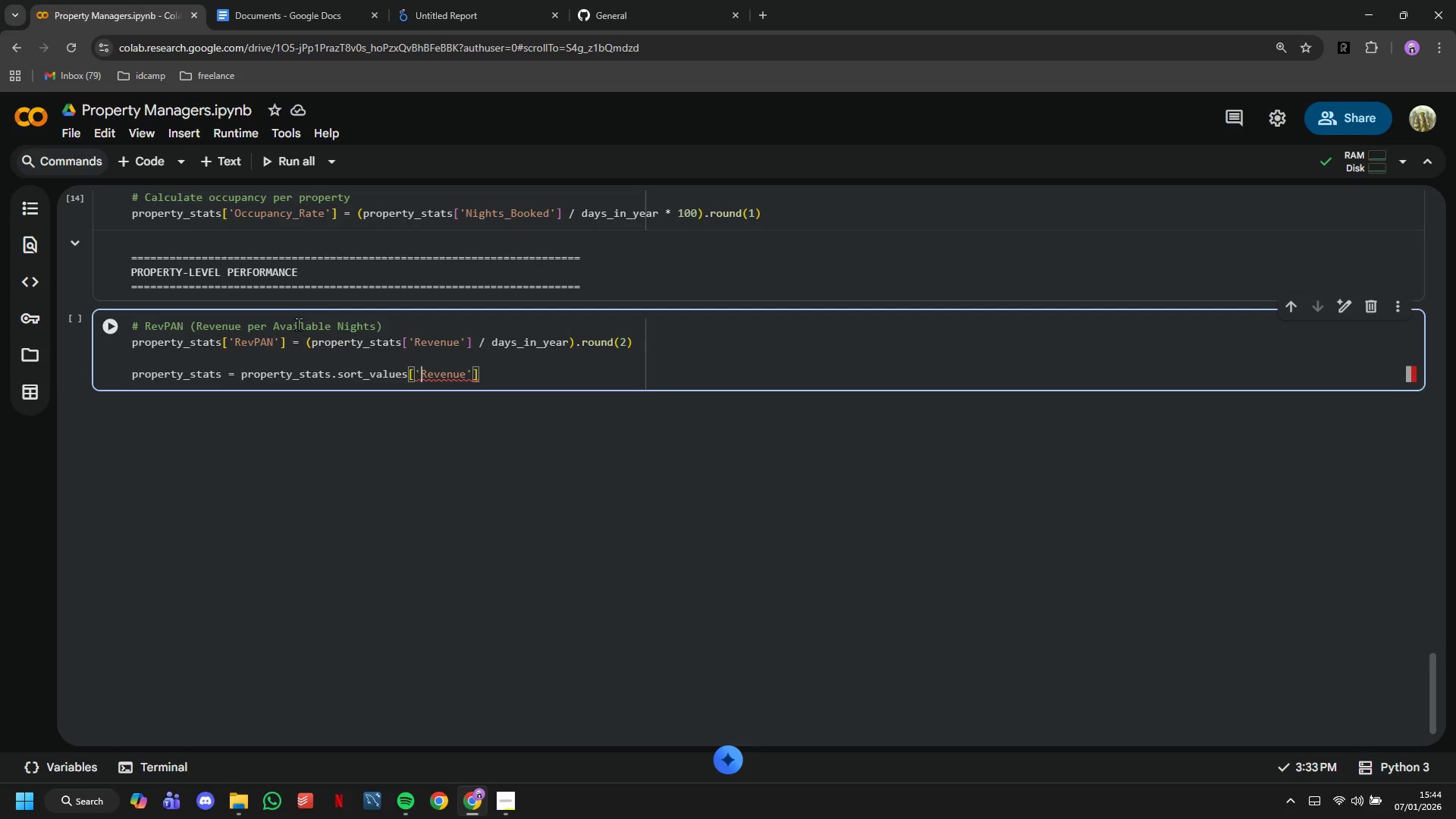 
hold_key(key=ArrowRight, duration=0.7)
 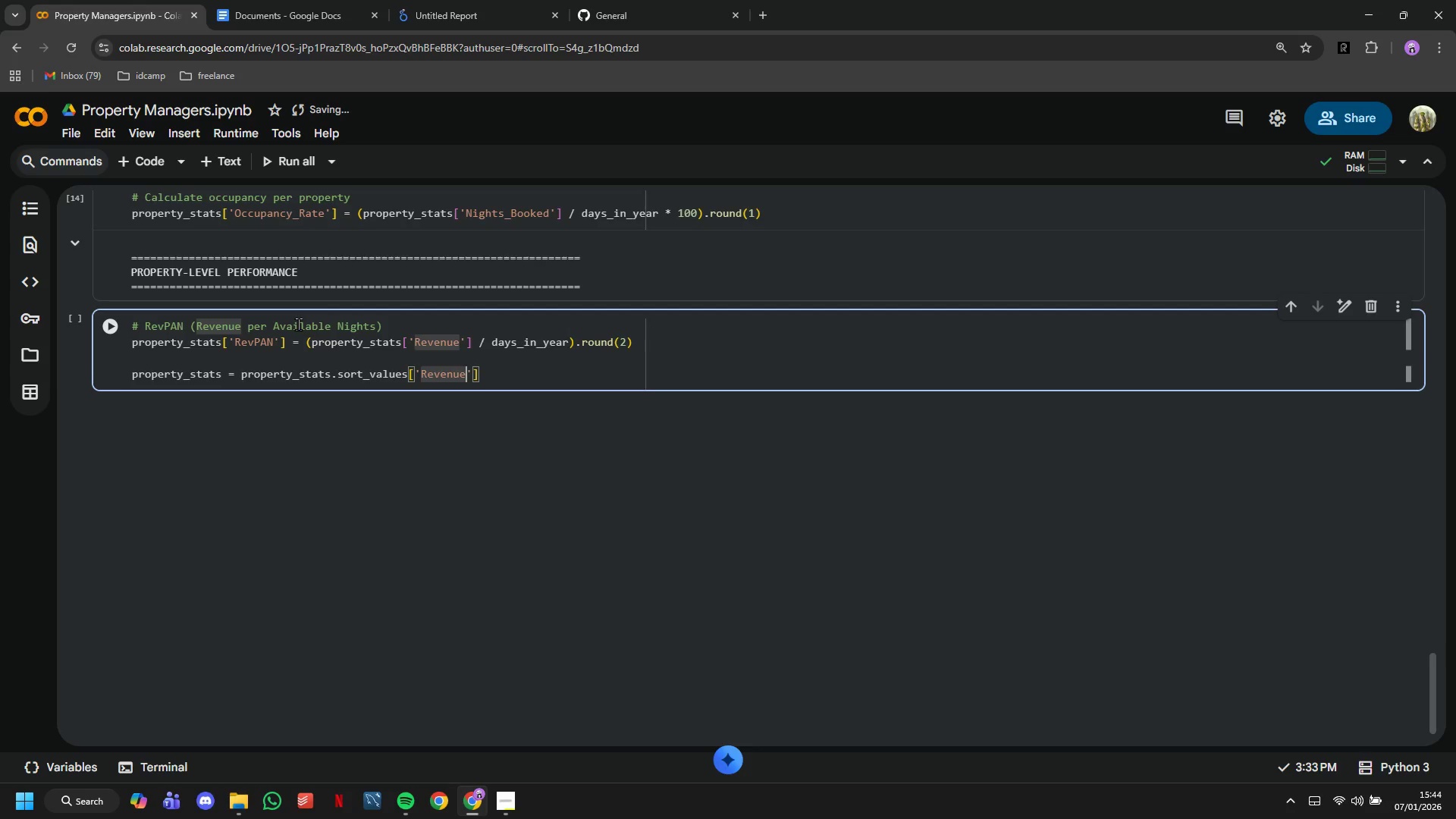 
key(ArrowRight)
 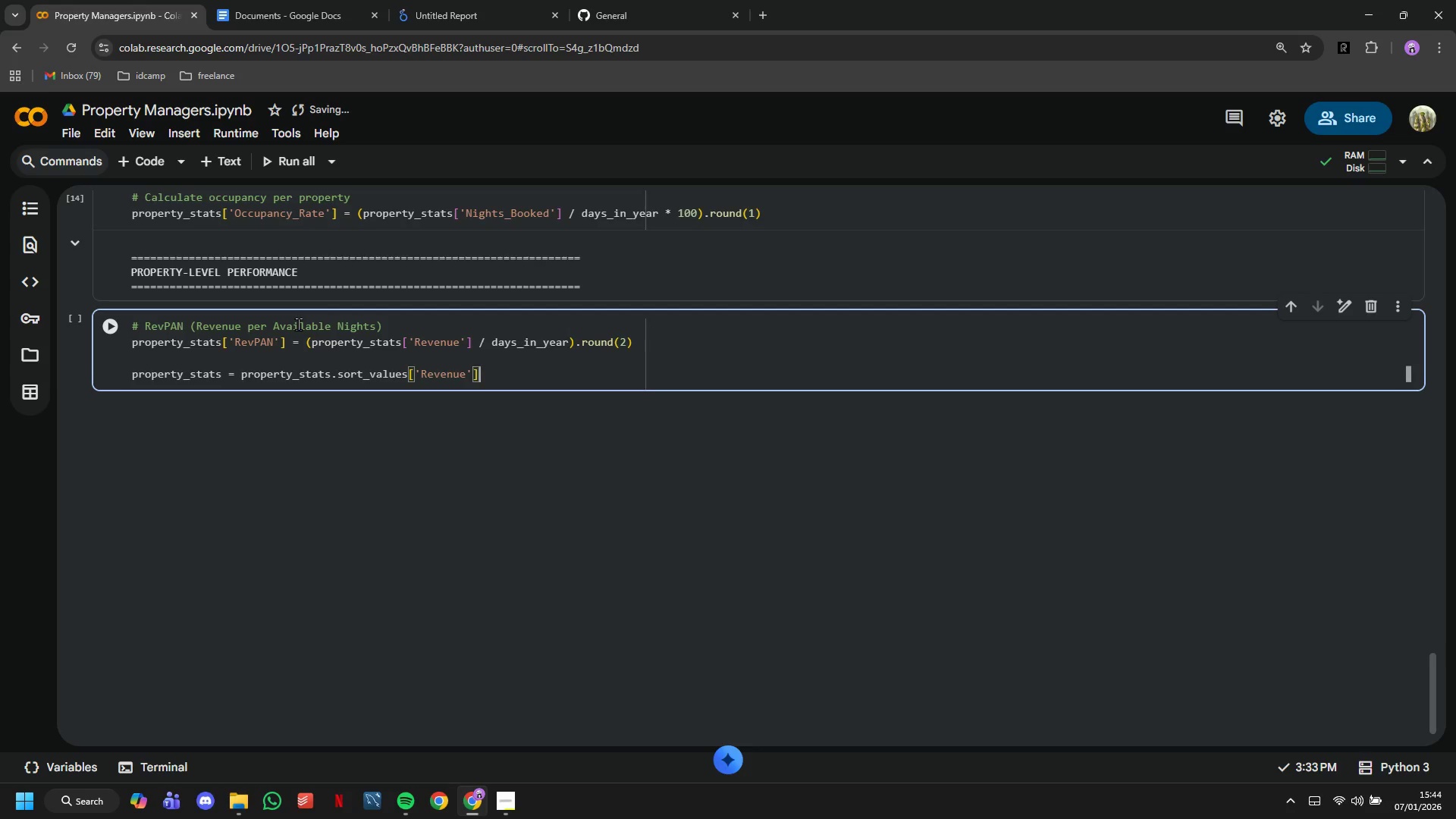 
key(ArrowRight)
 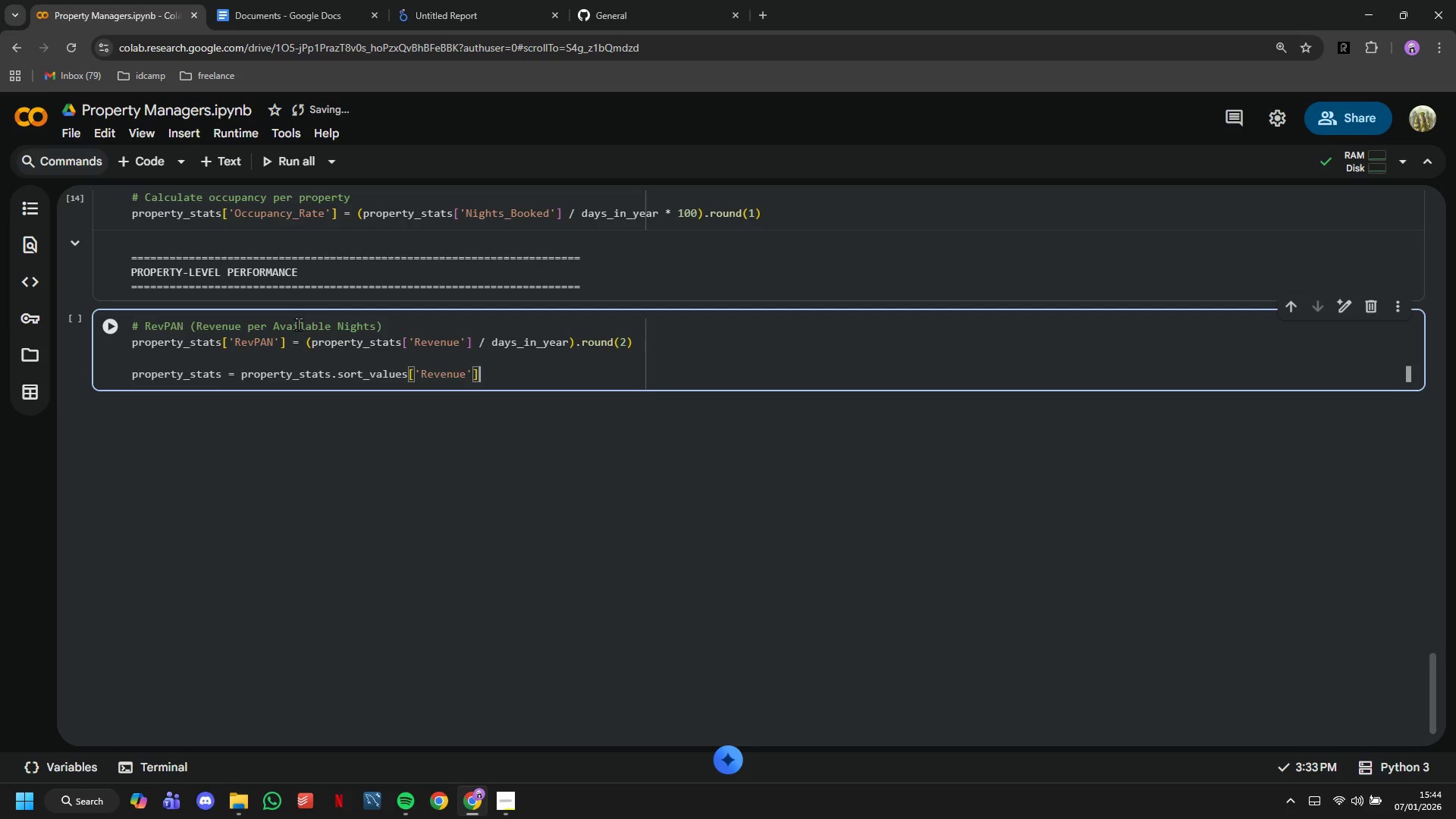 
key(ArrowRight)
 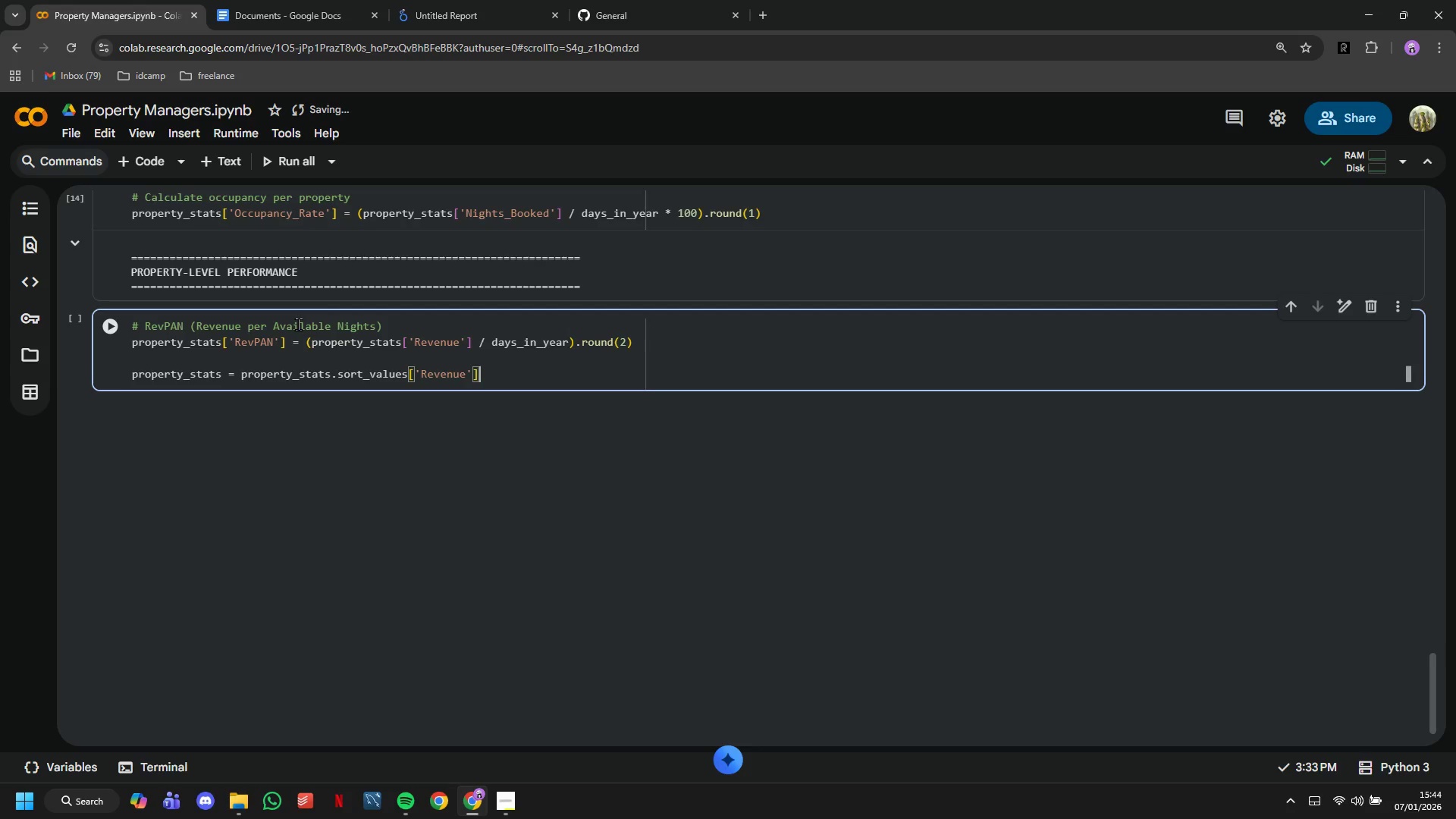 
key(ArrowRight)
 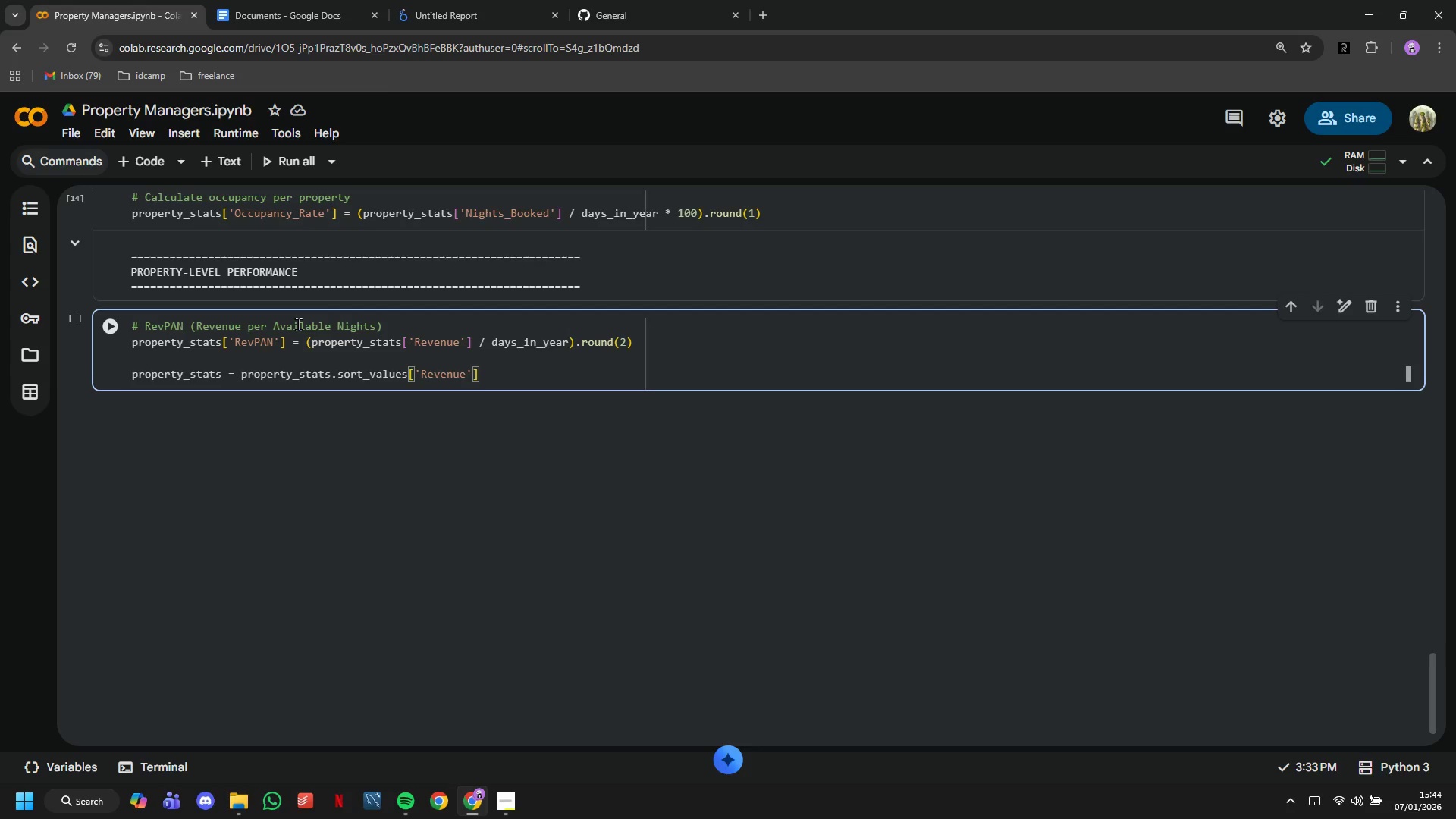 
wait(5.56)
 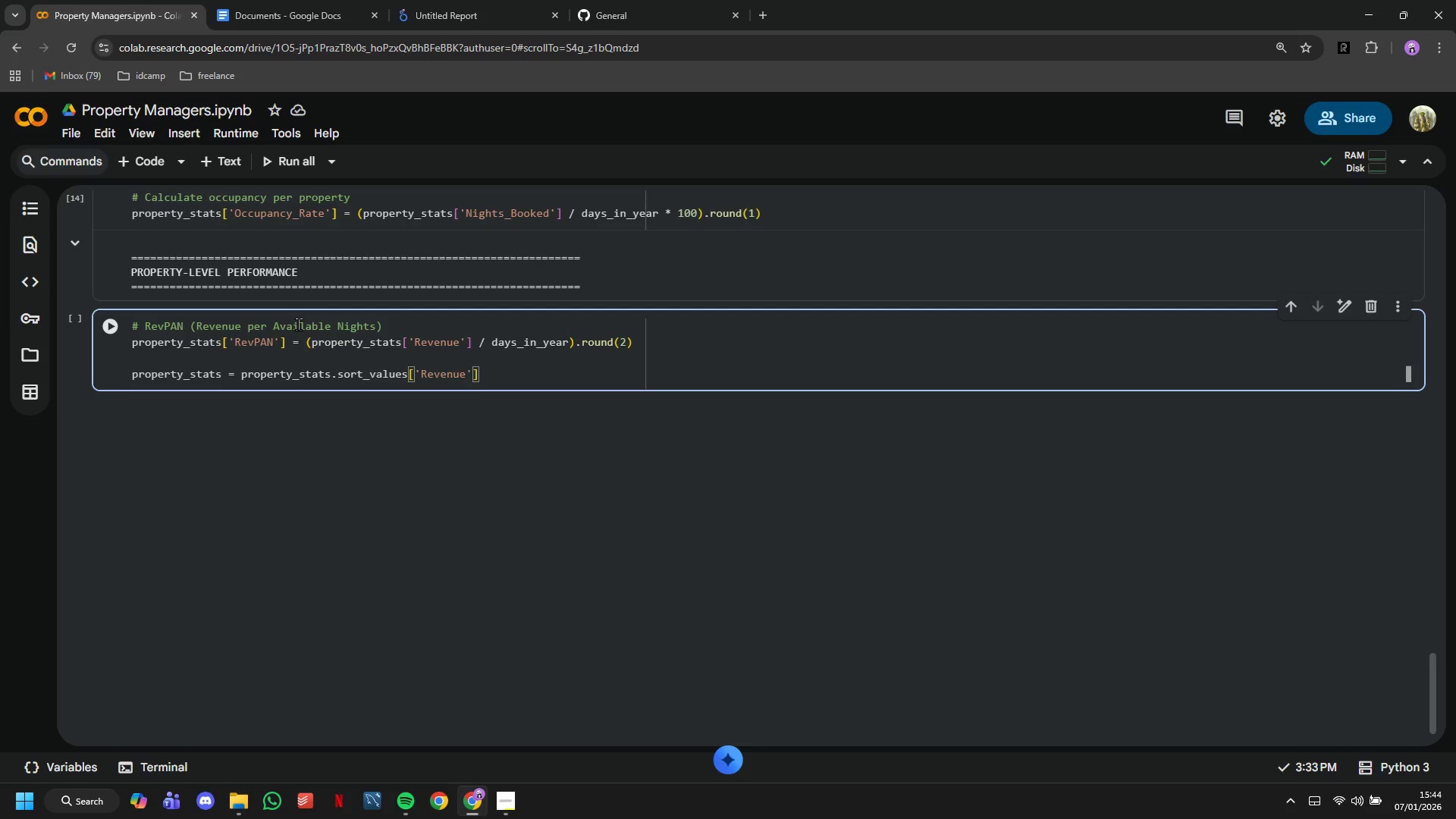 
key(Backspace)
 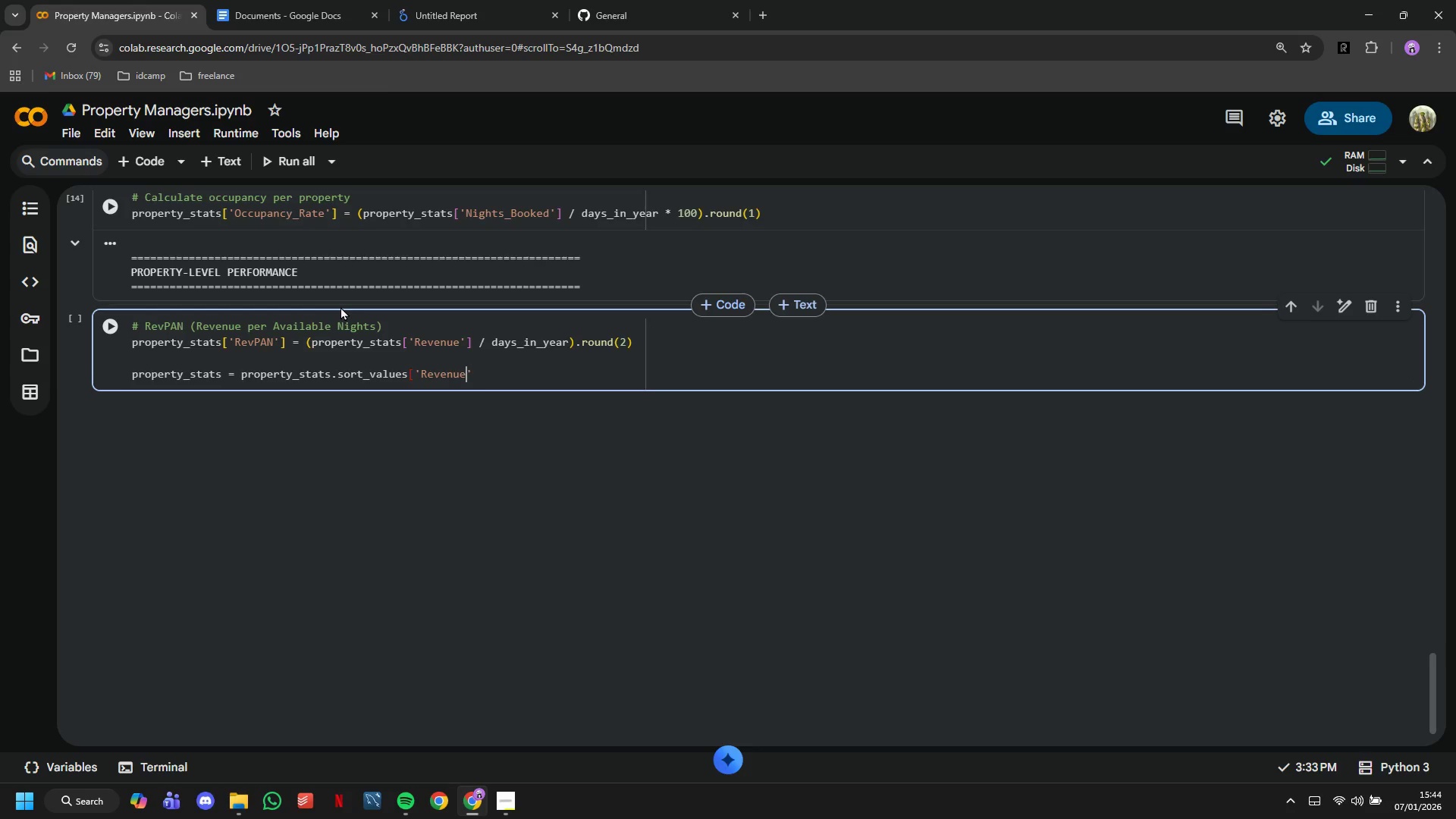 
hold_key(key=ArrowLeft, duration=0.7)
 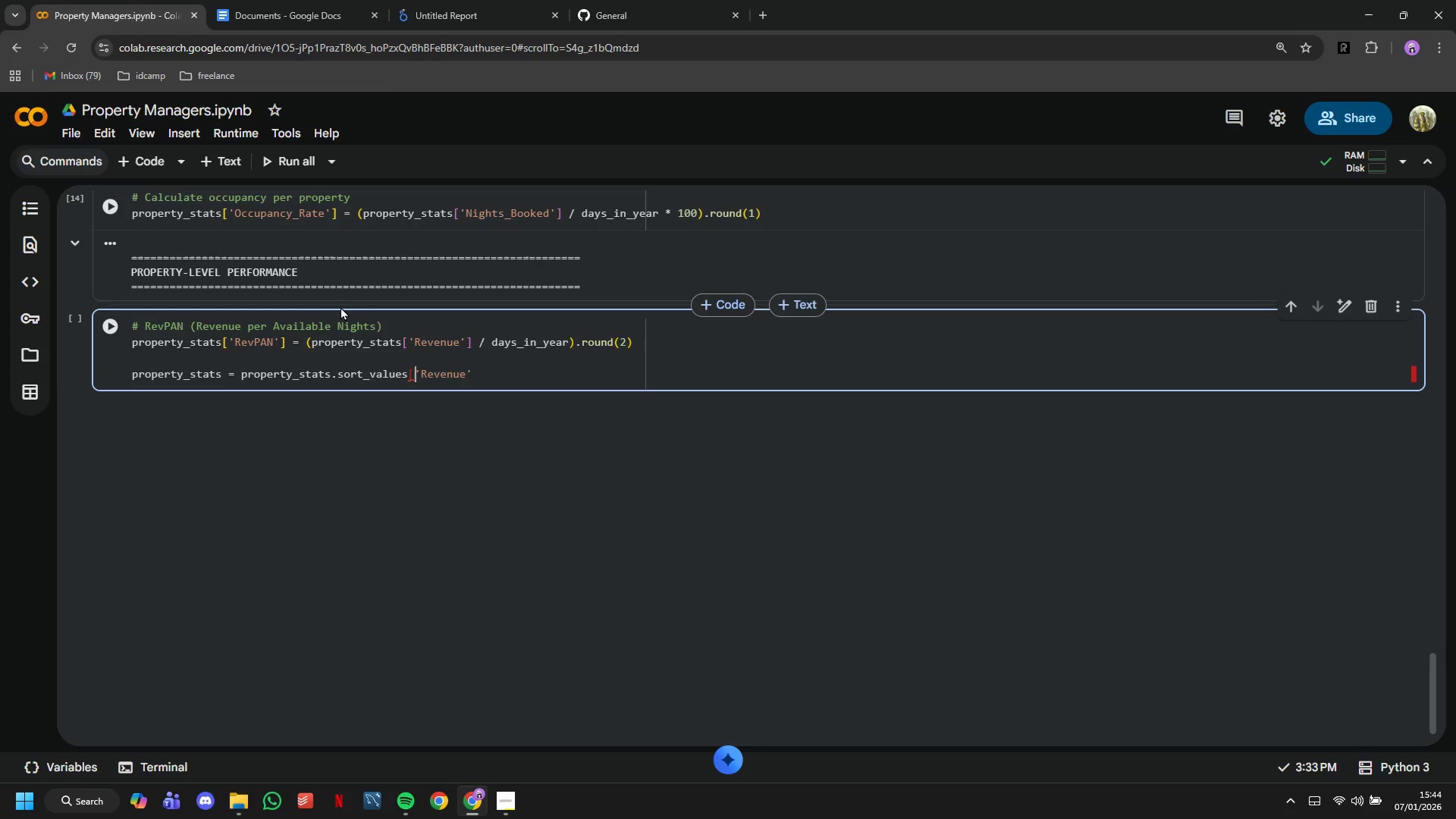 
key(ArrowLeft)
 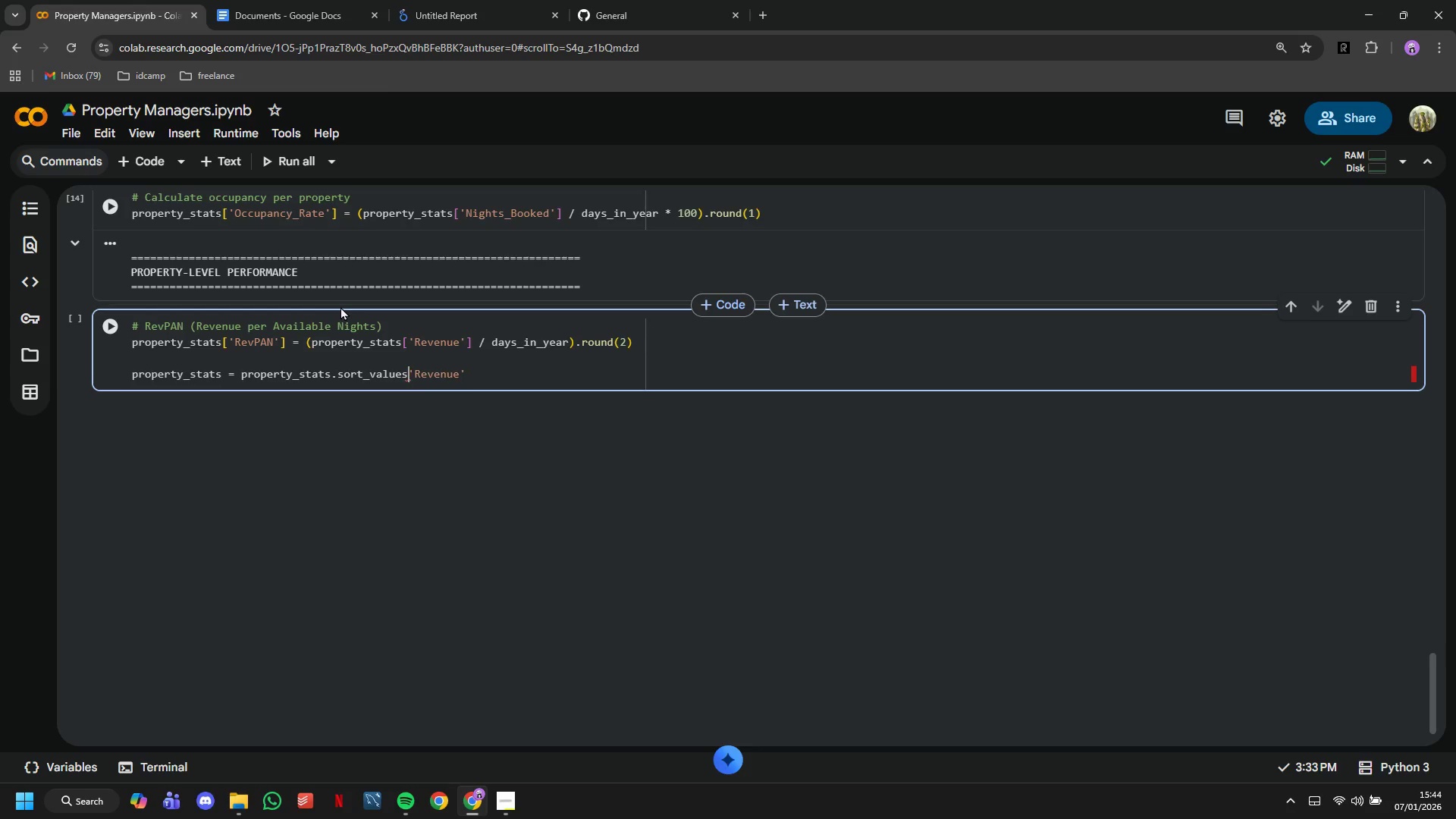 
key(Backspace)
 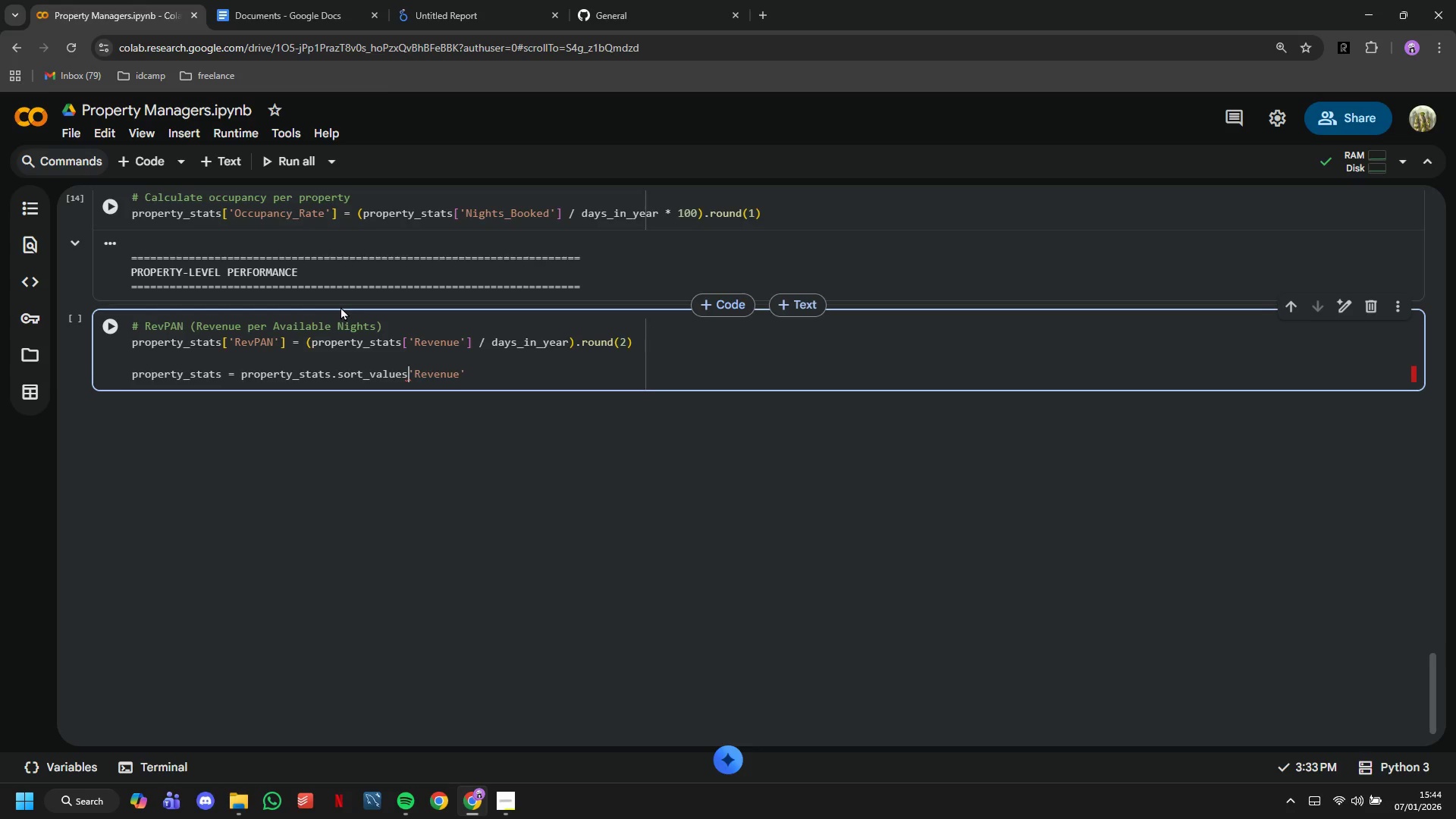 
key(CapsLock)
 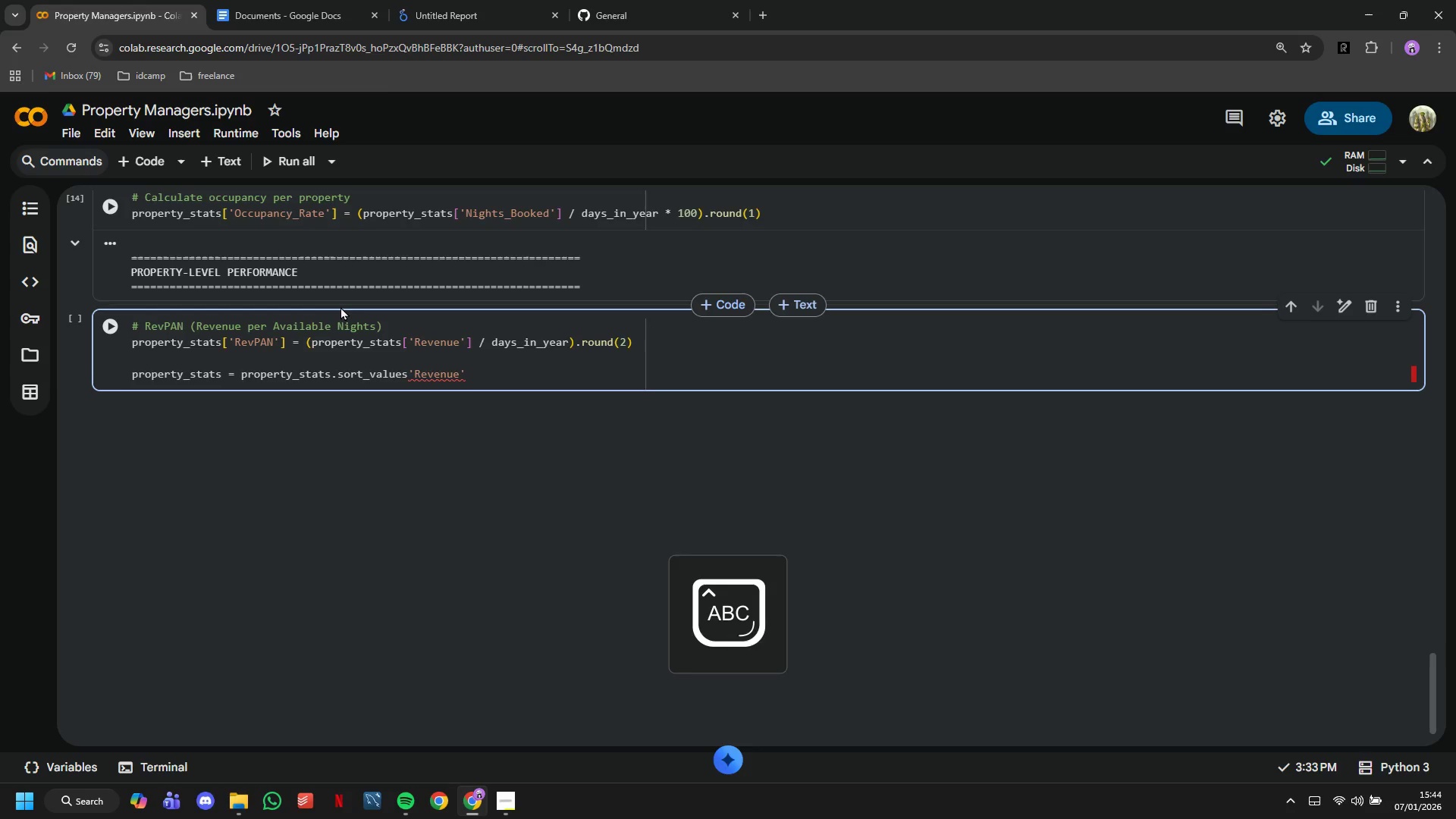 
key(Shift+9)
 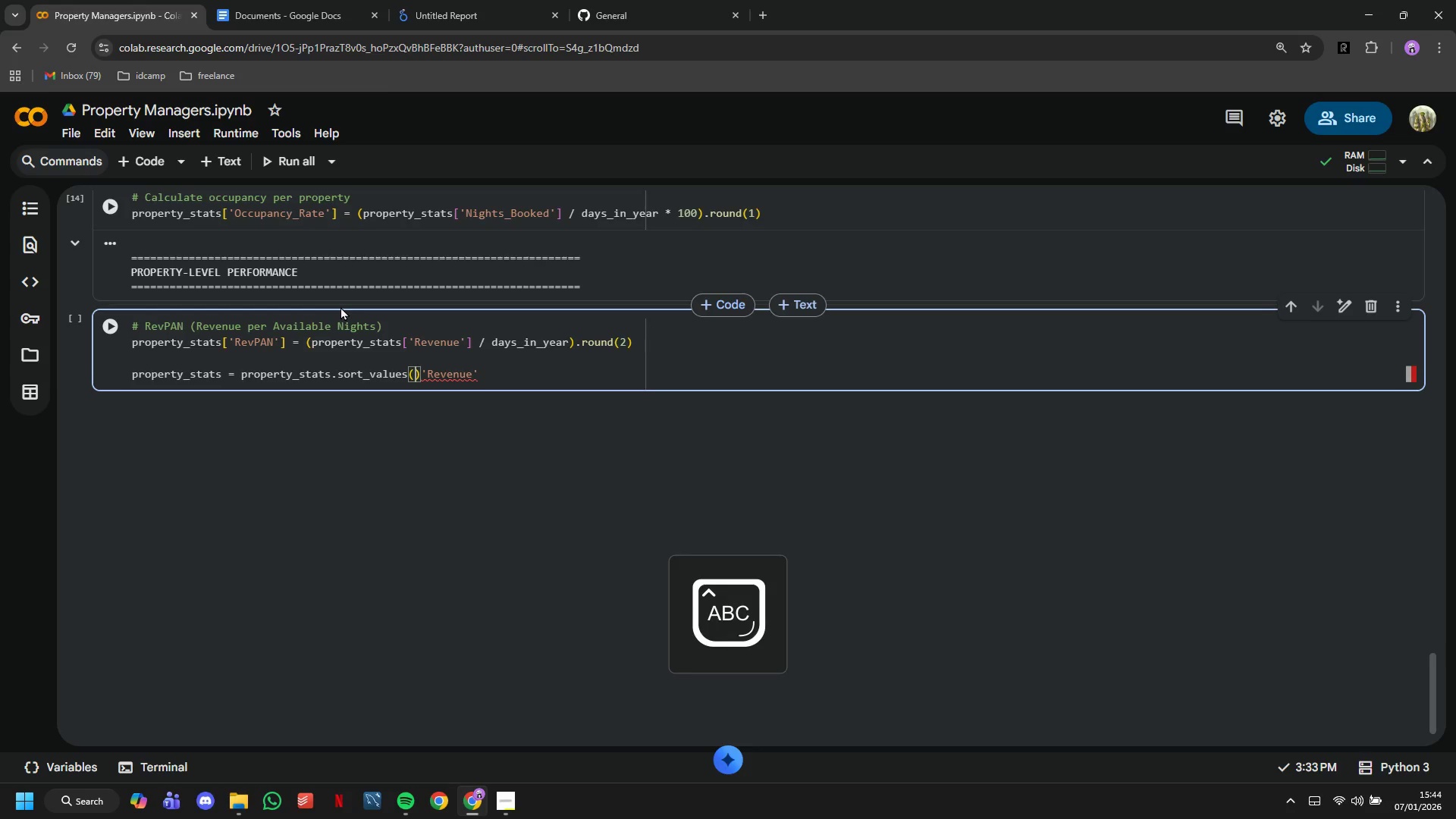 
key(CapsLock)
 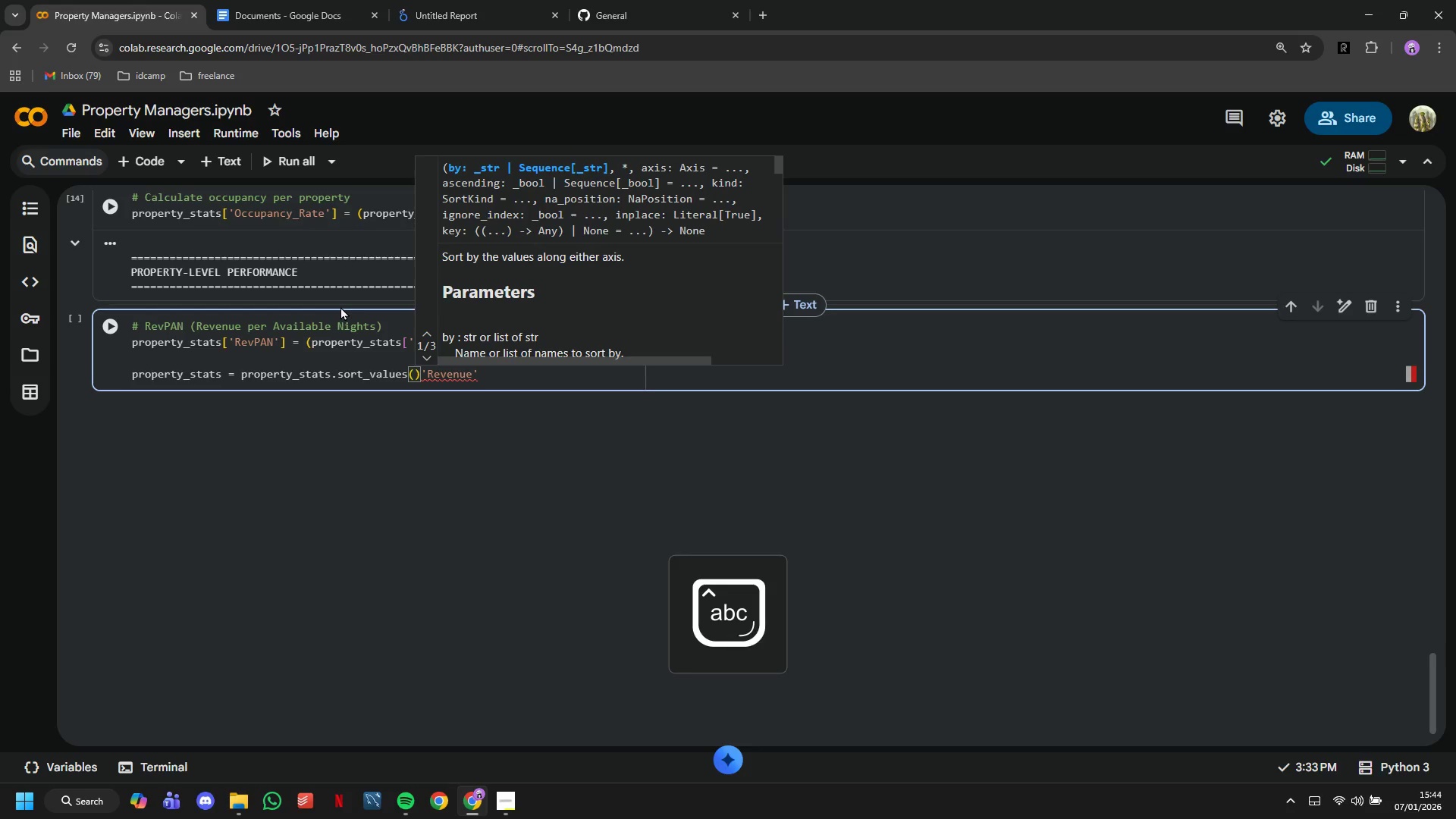 
key(ArrowRight)
 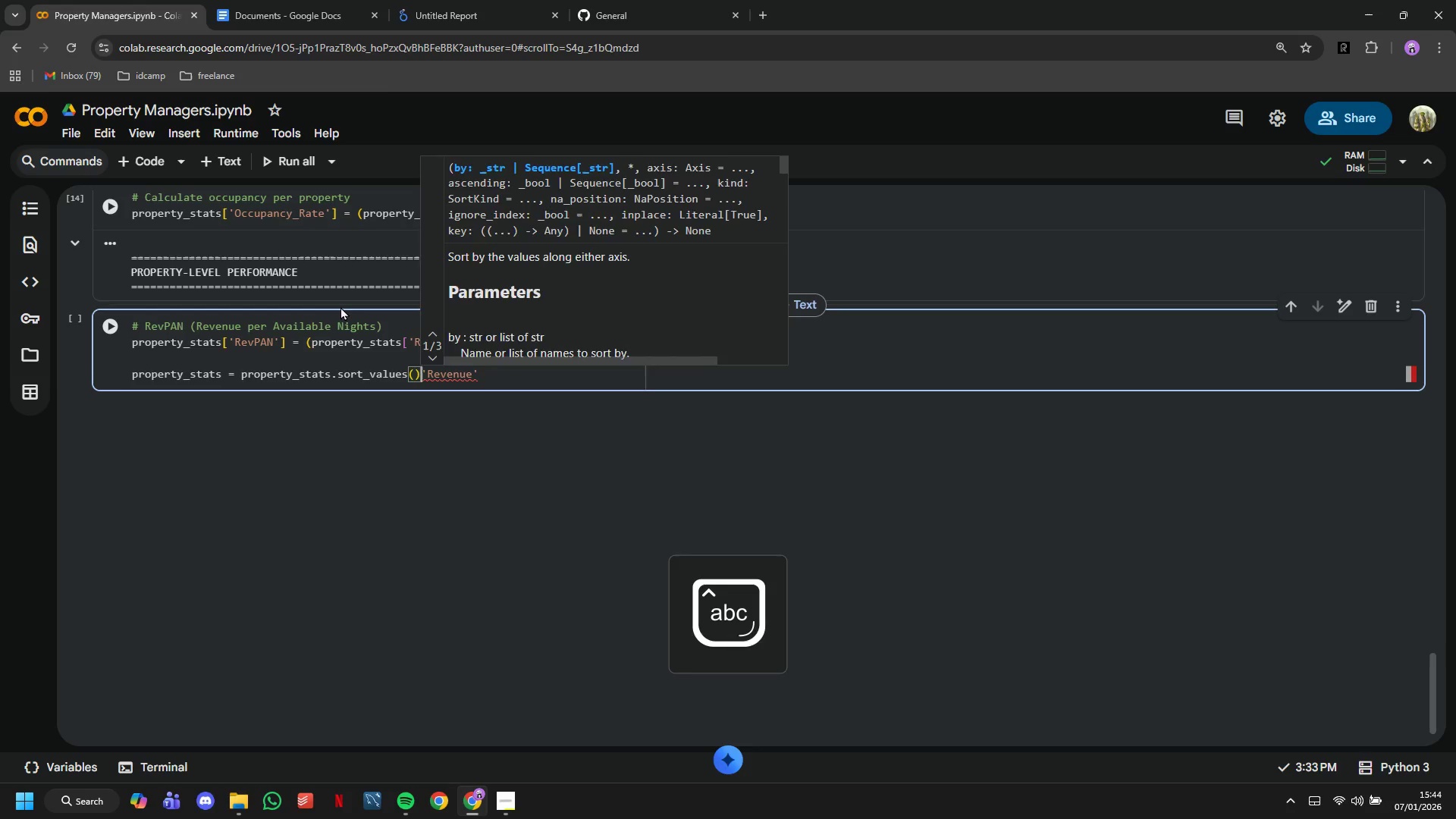 
key(Backspace)
 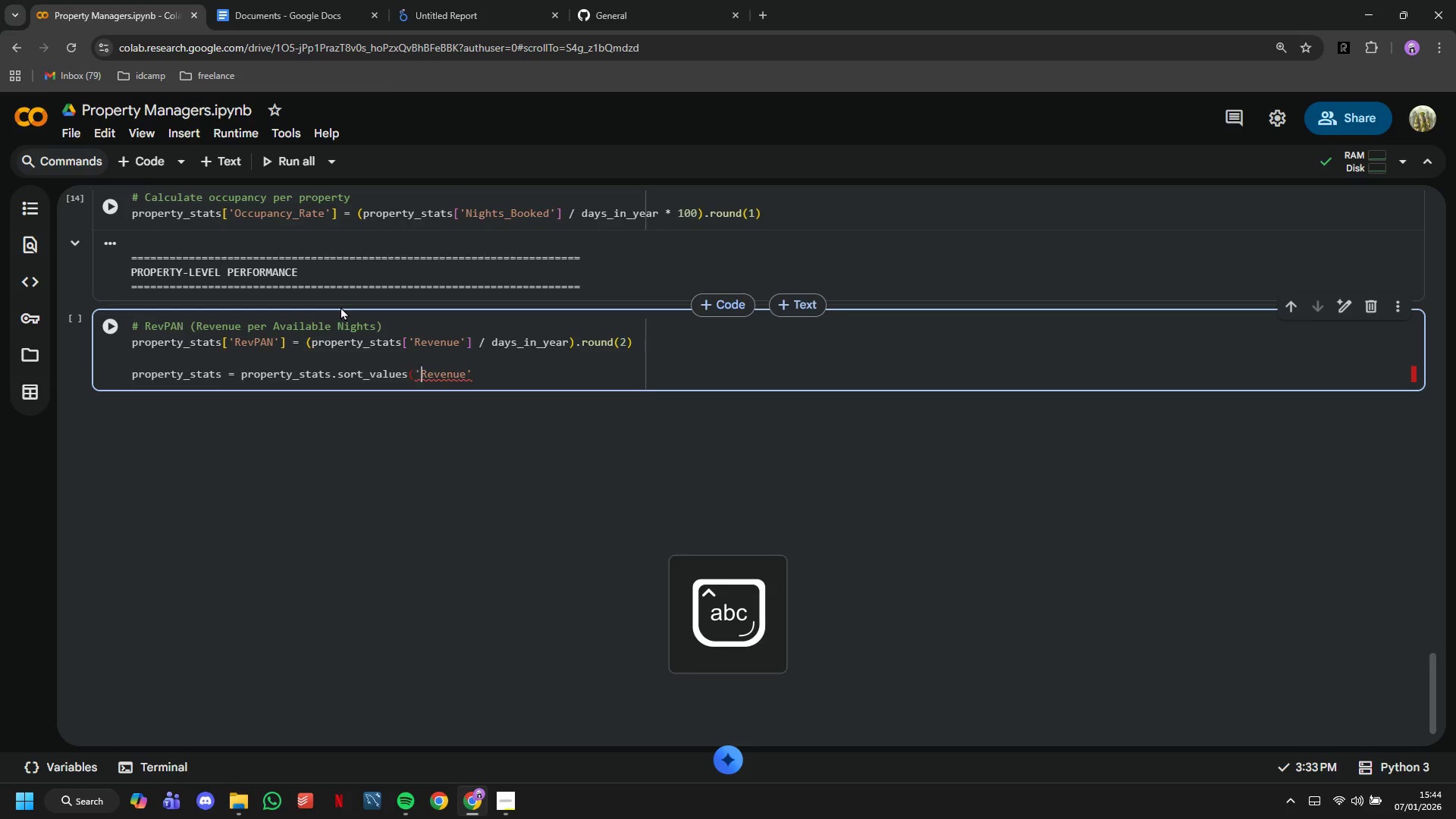 
hold_key(key=ArrowRight, duration=0.66)
 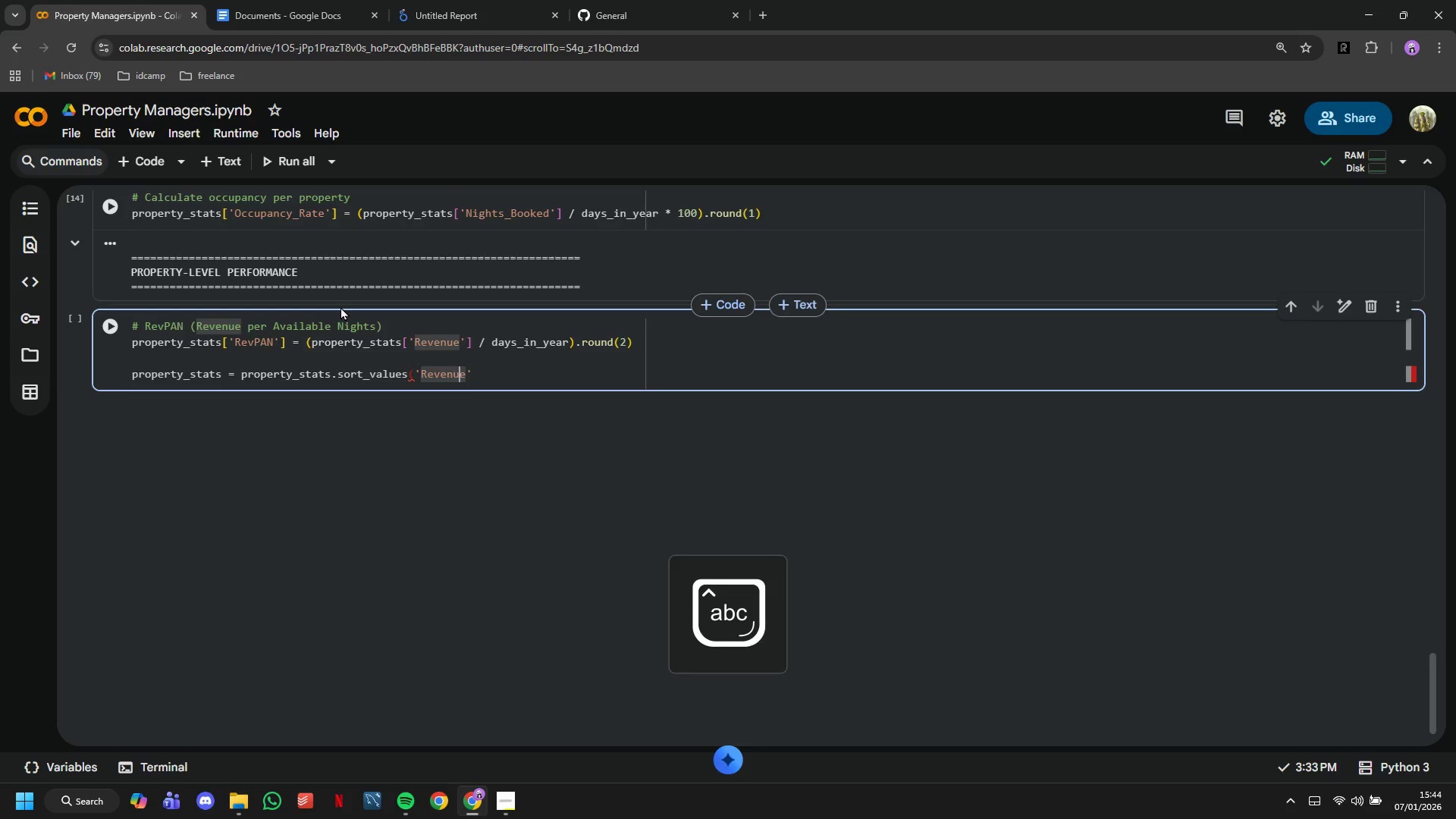 
key(ArrowRight)
 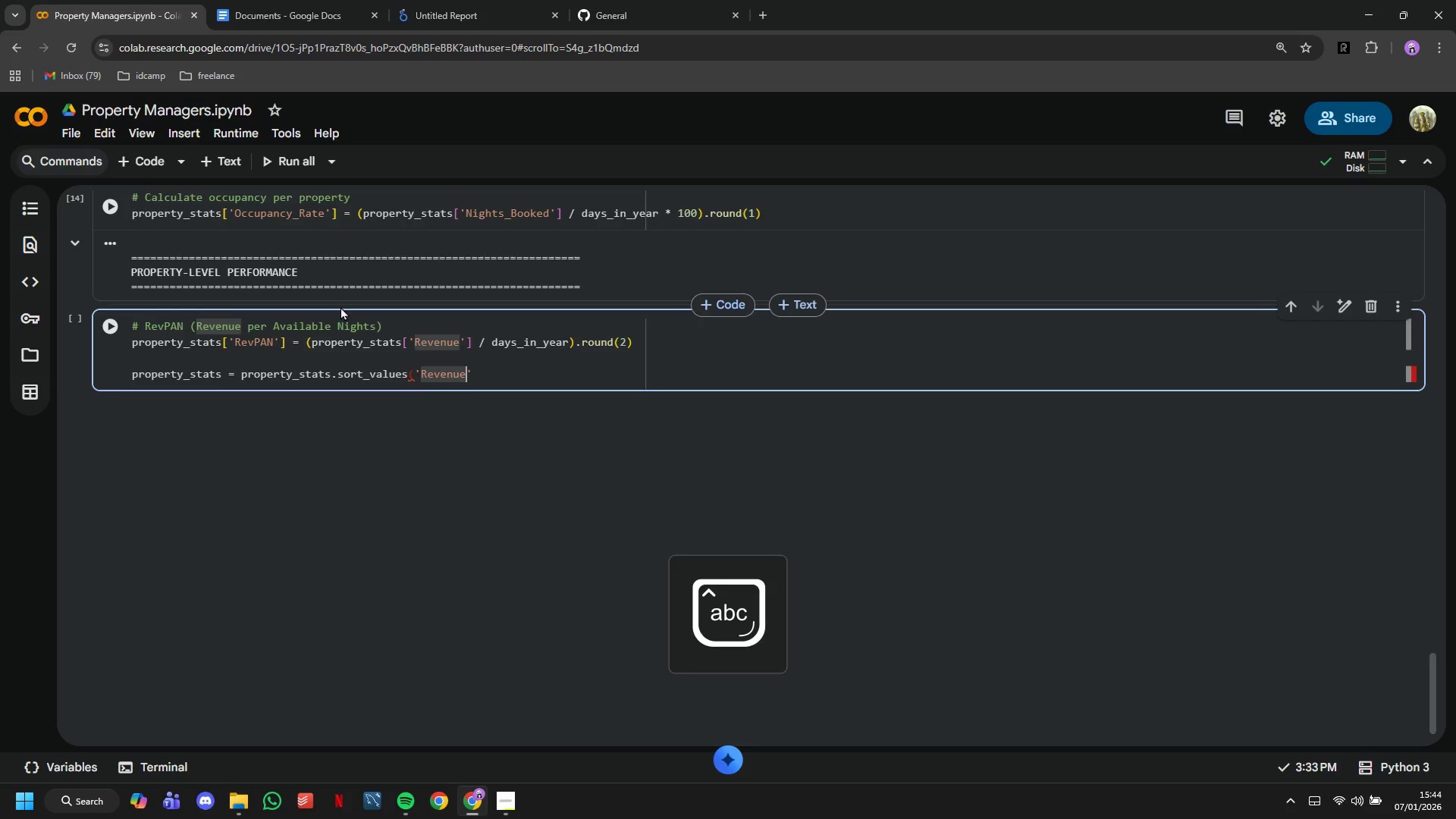 
key(ArrowRight)
 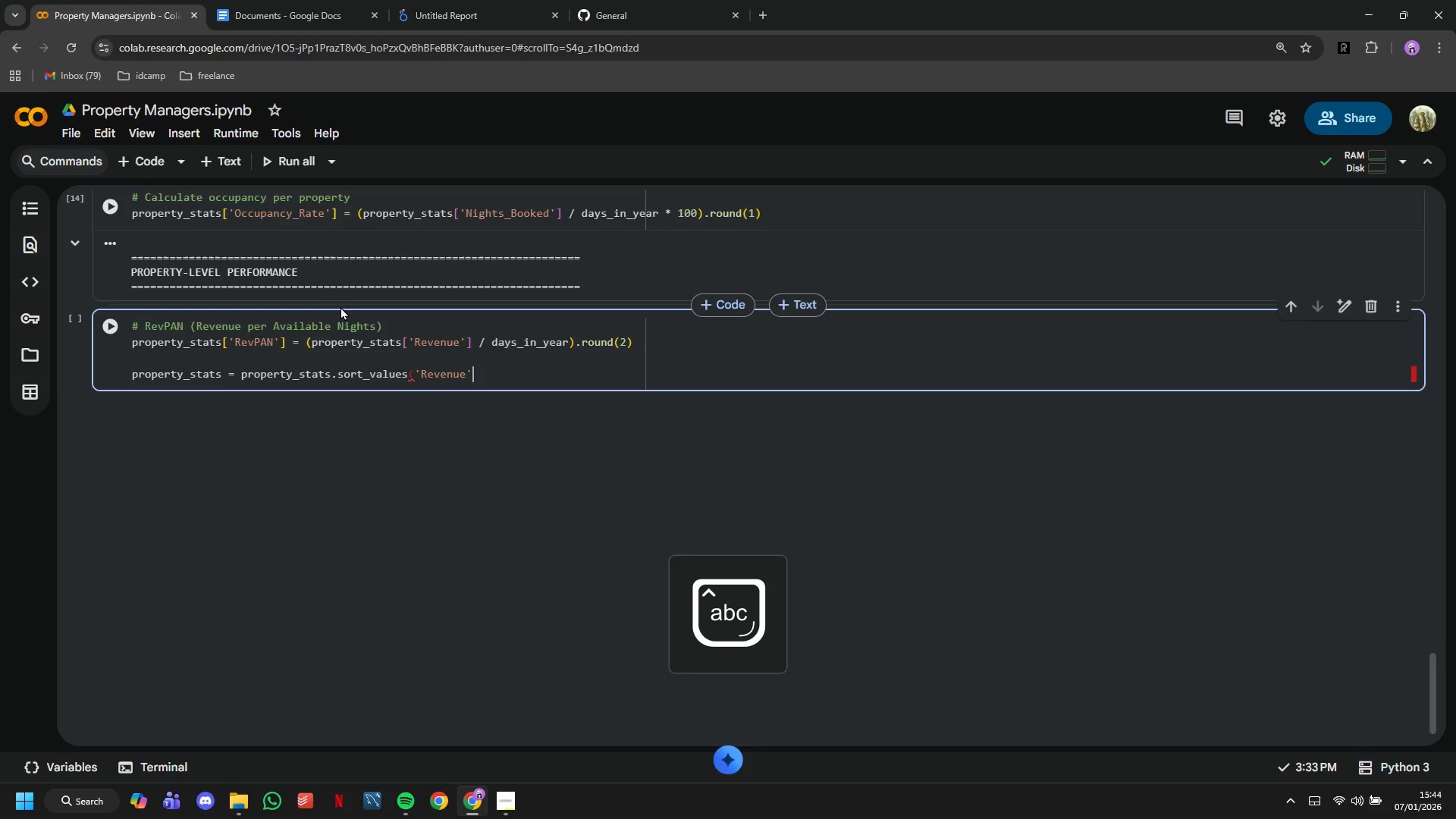 
key(Shift+0)
 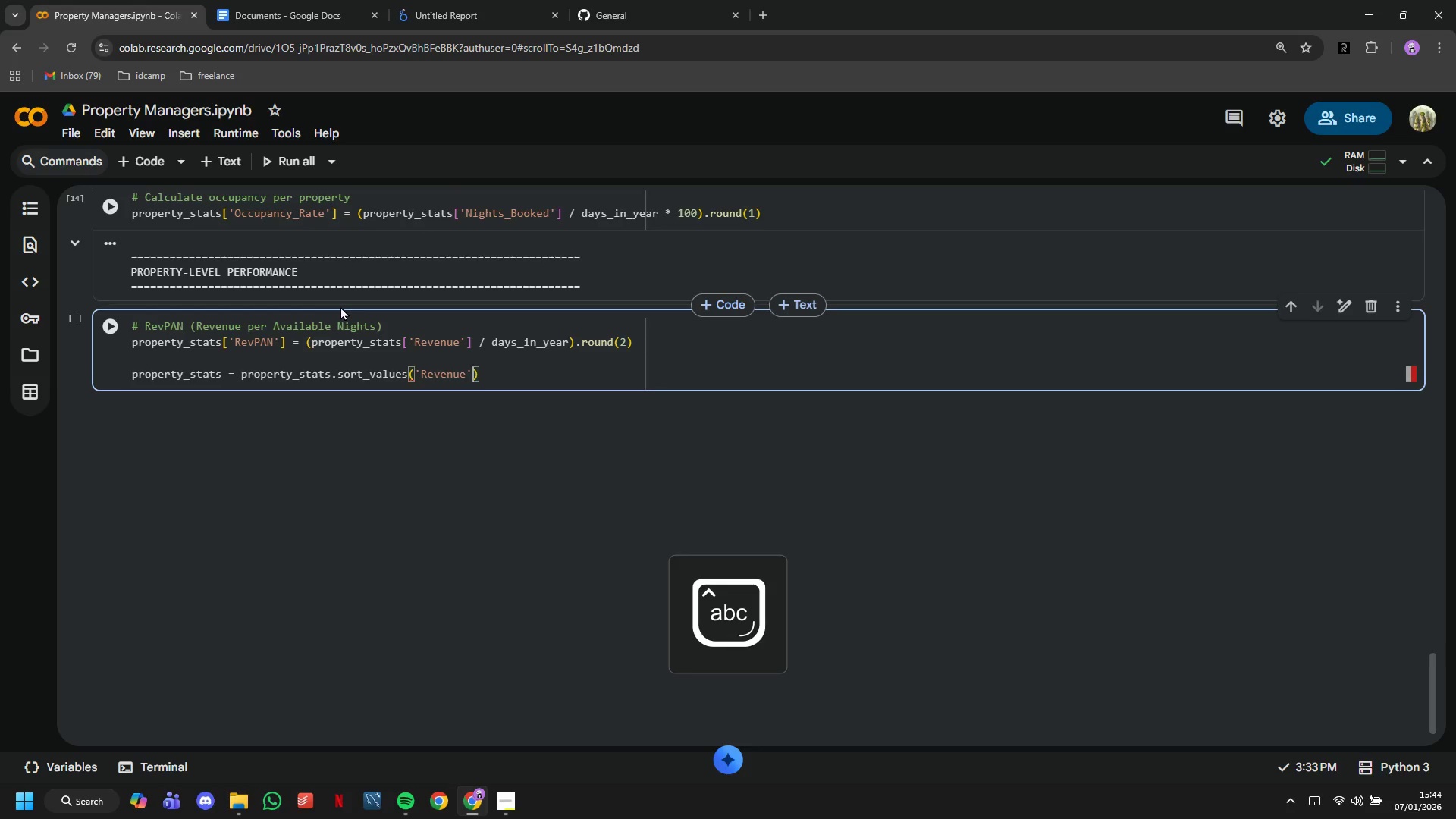 
key(ArrowLeft)
 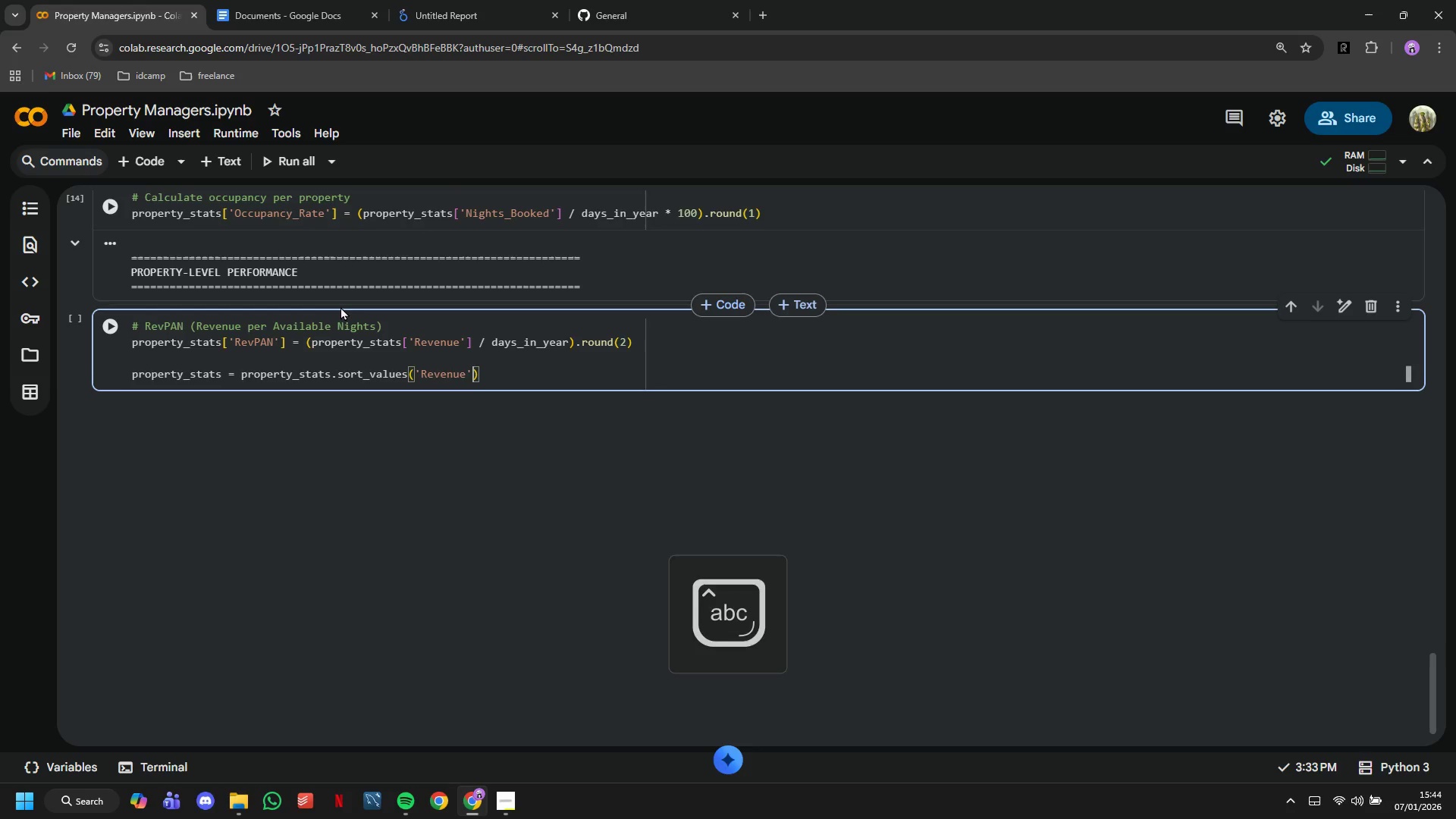 
type(, ascending=False)
 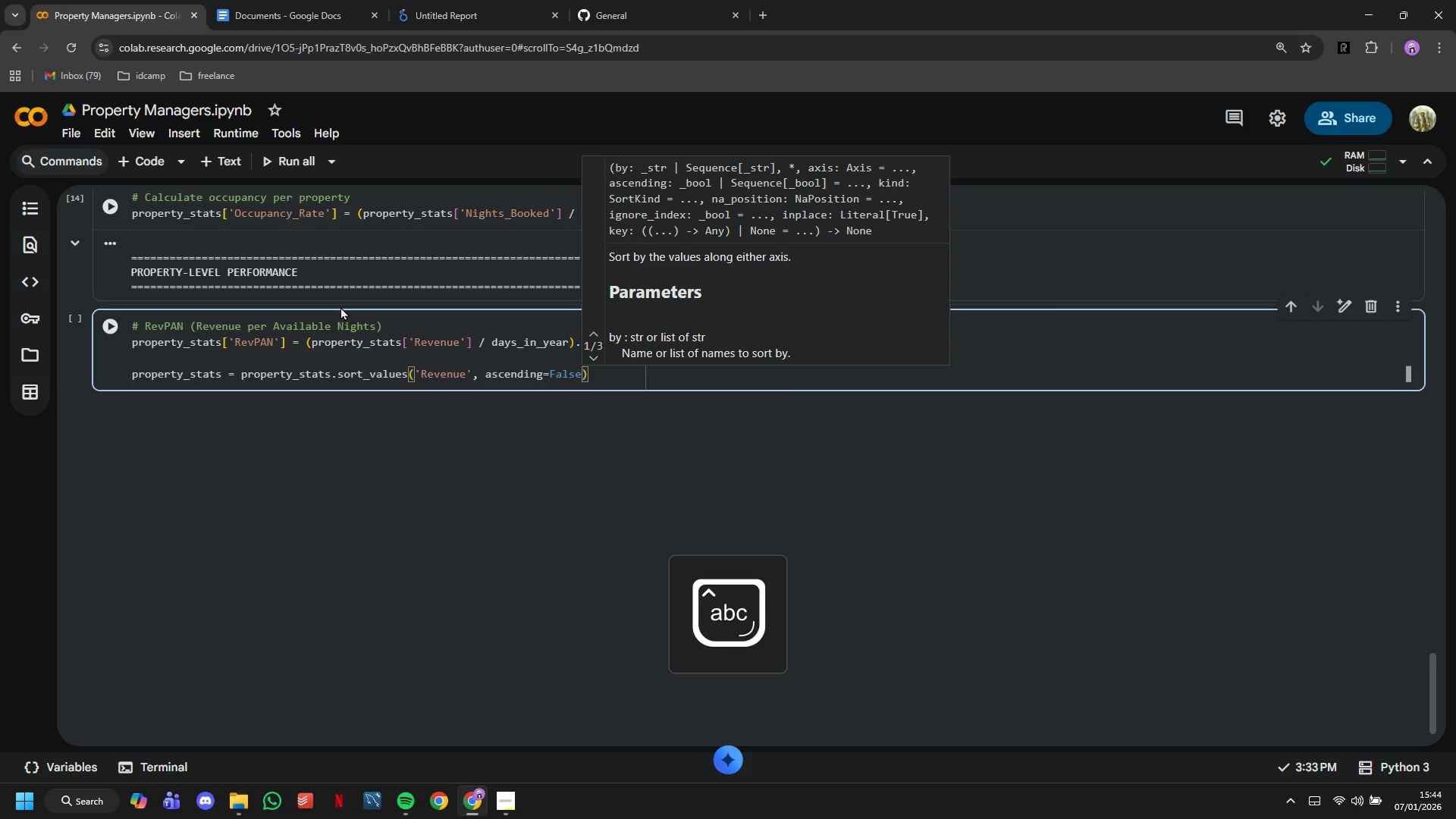 
key(ArrowRight)
 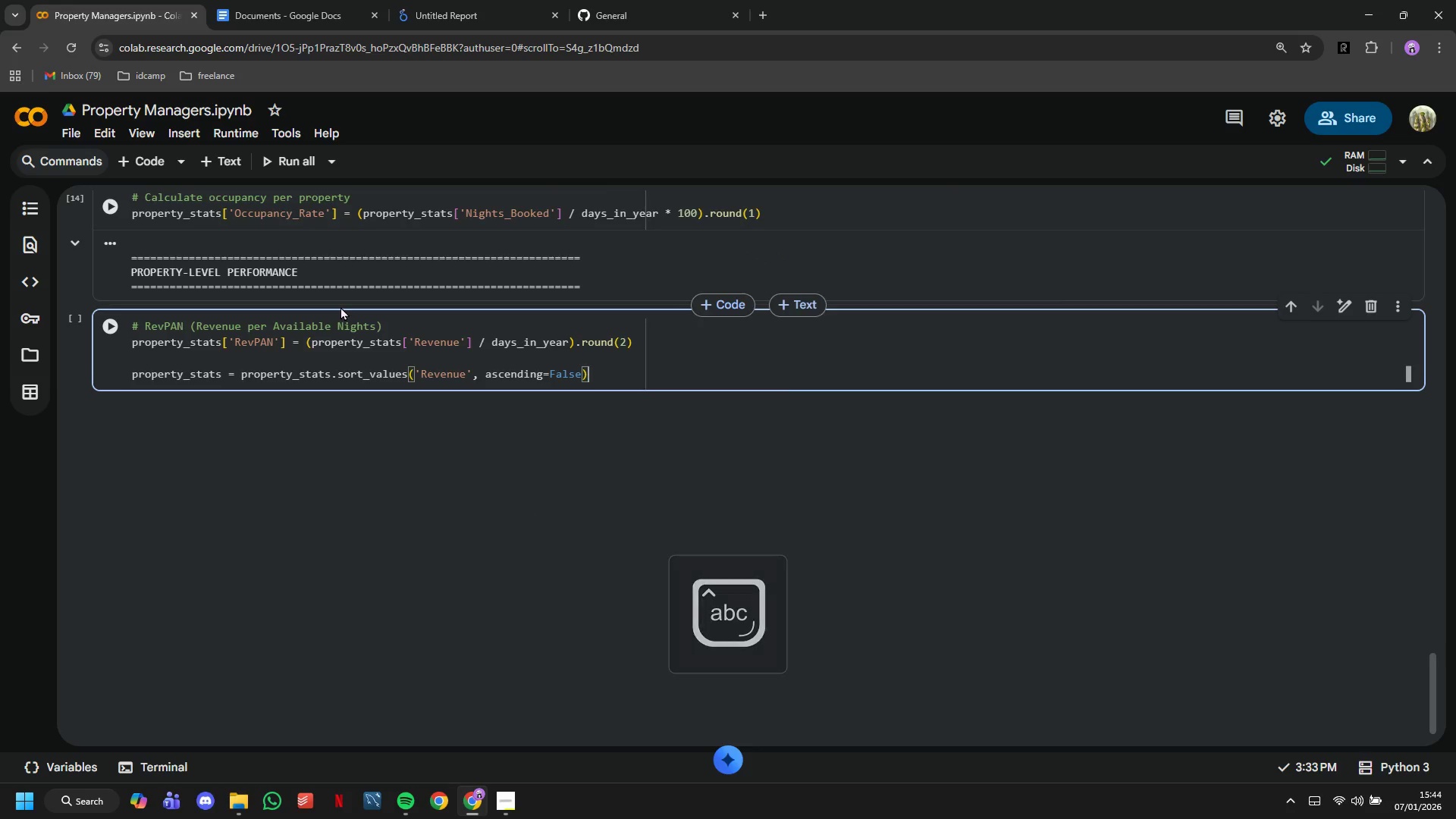 
key(Backslash)
 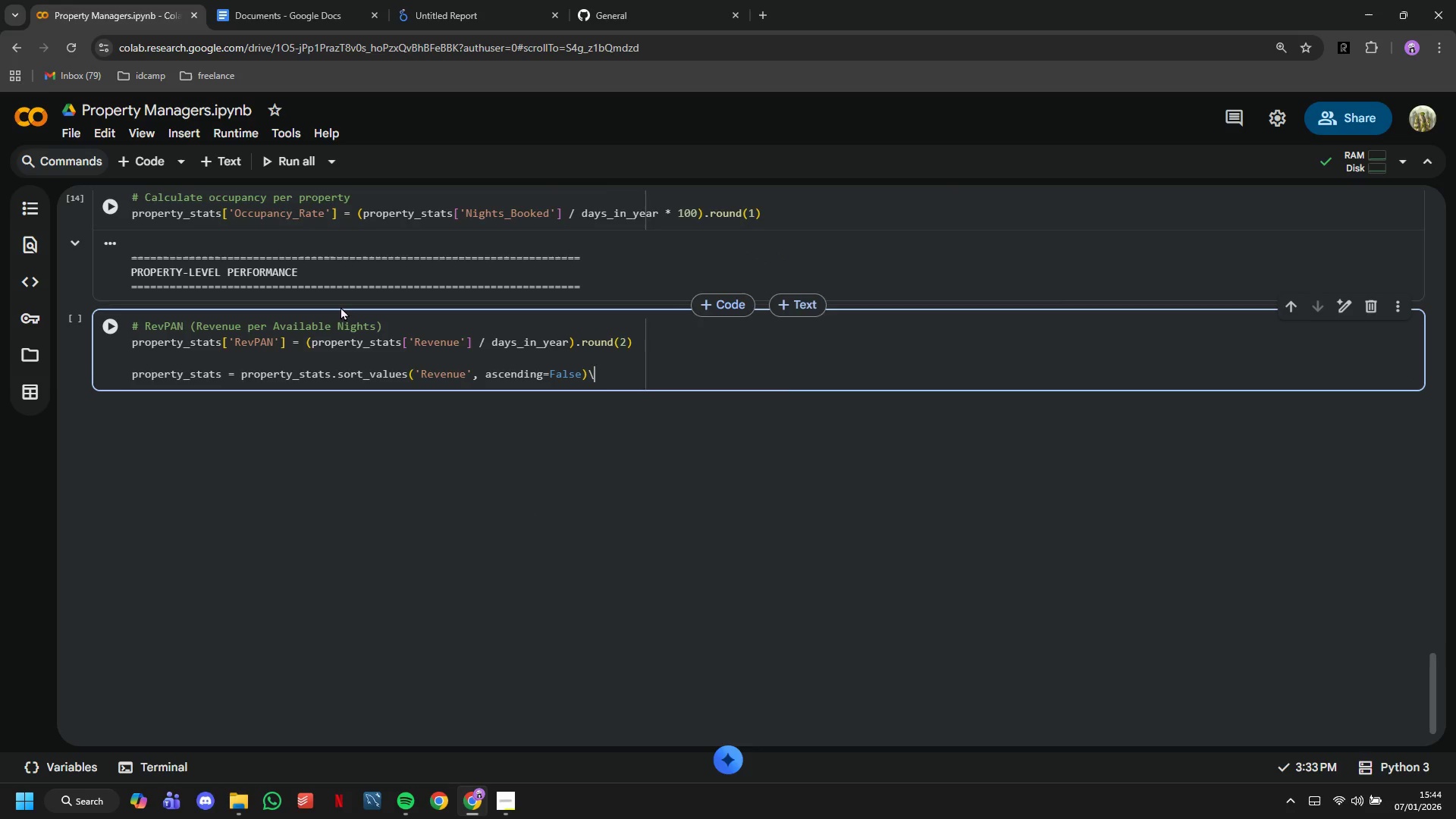 
key(Backslash)
 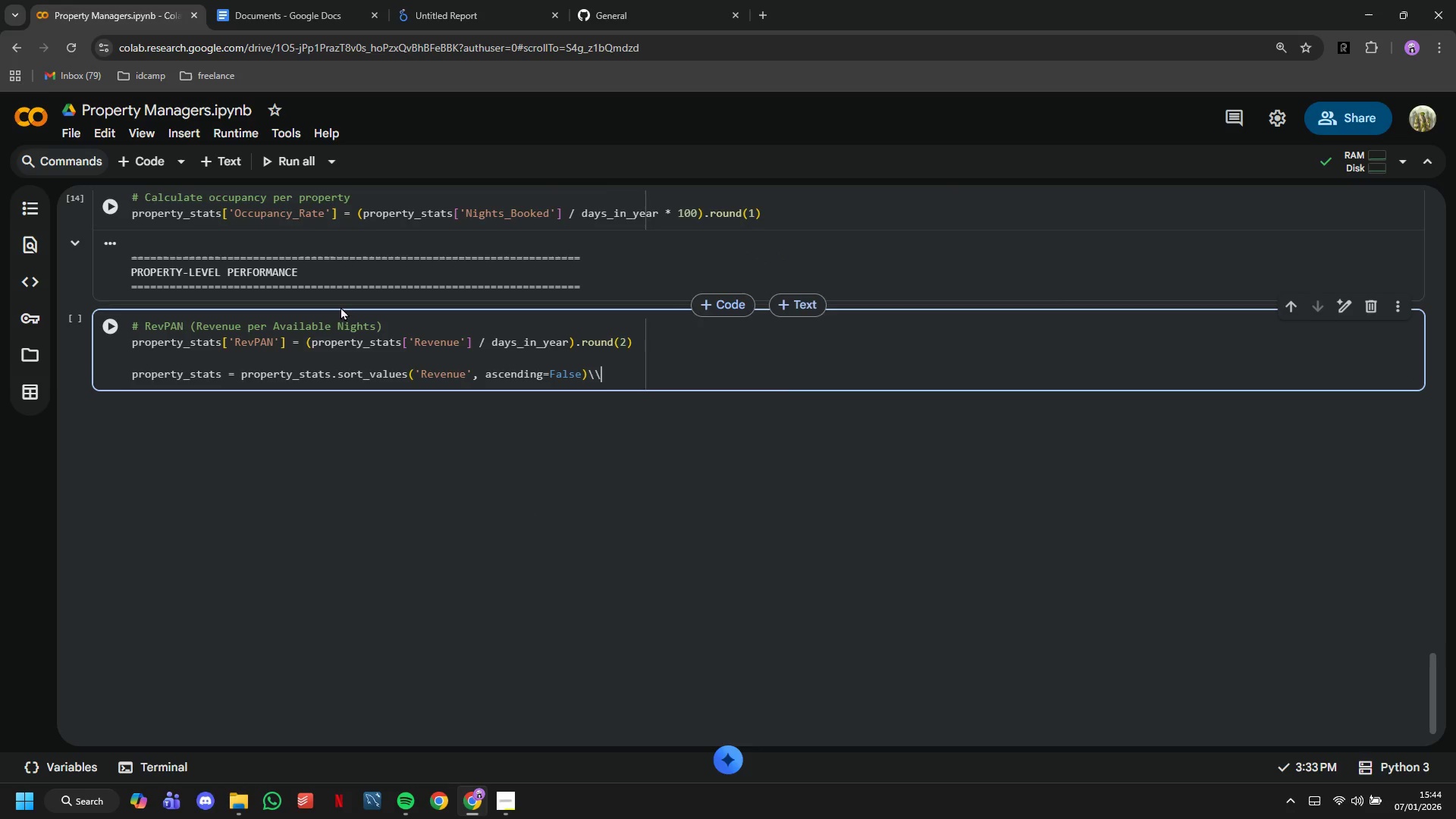 
key(Backspace)
 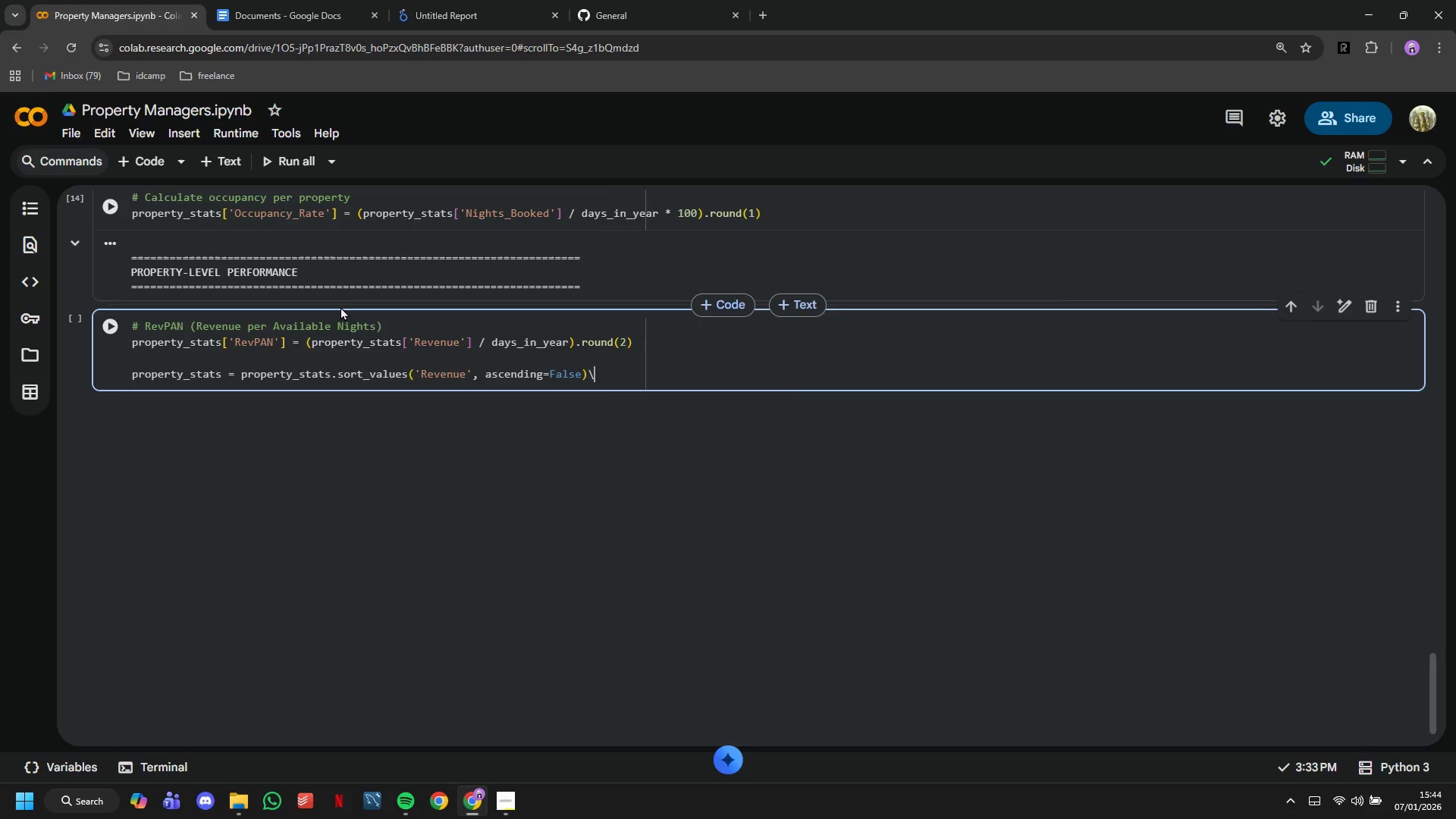 
key(Backspace)
 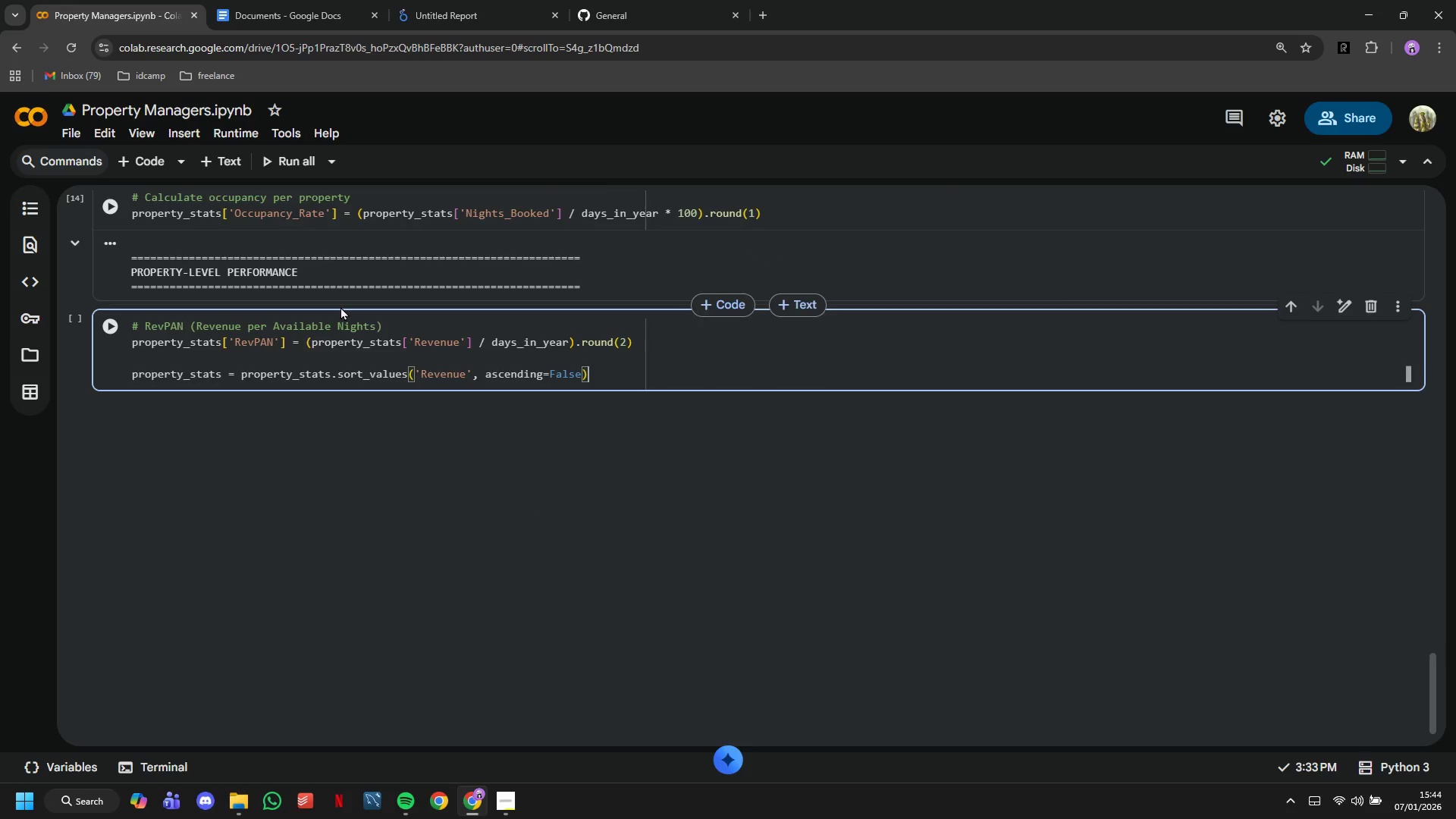 
key(Enter)
 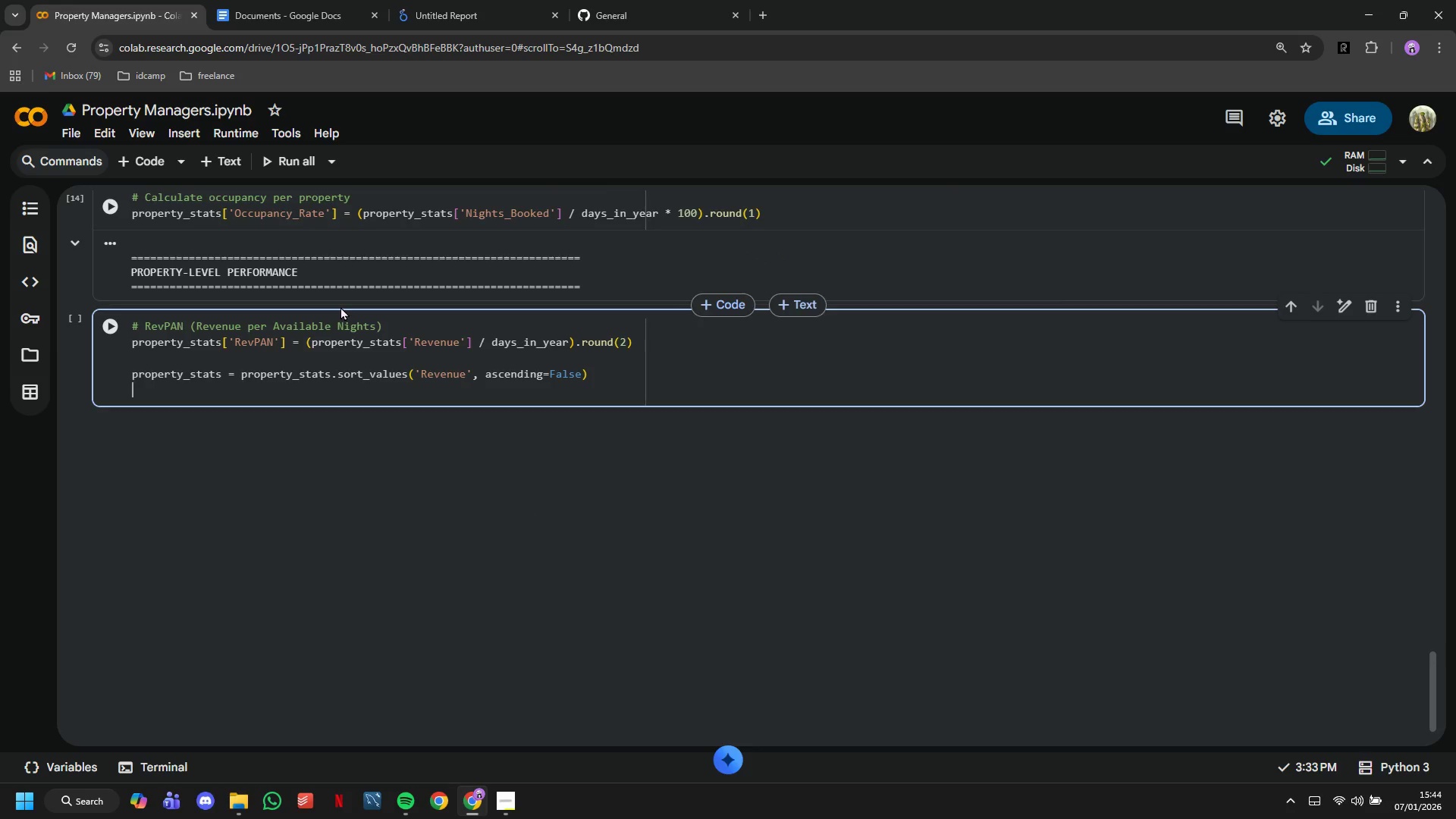 
key(Enter)
 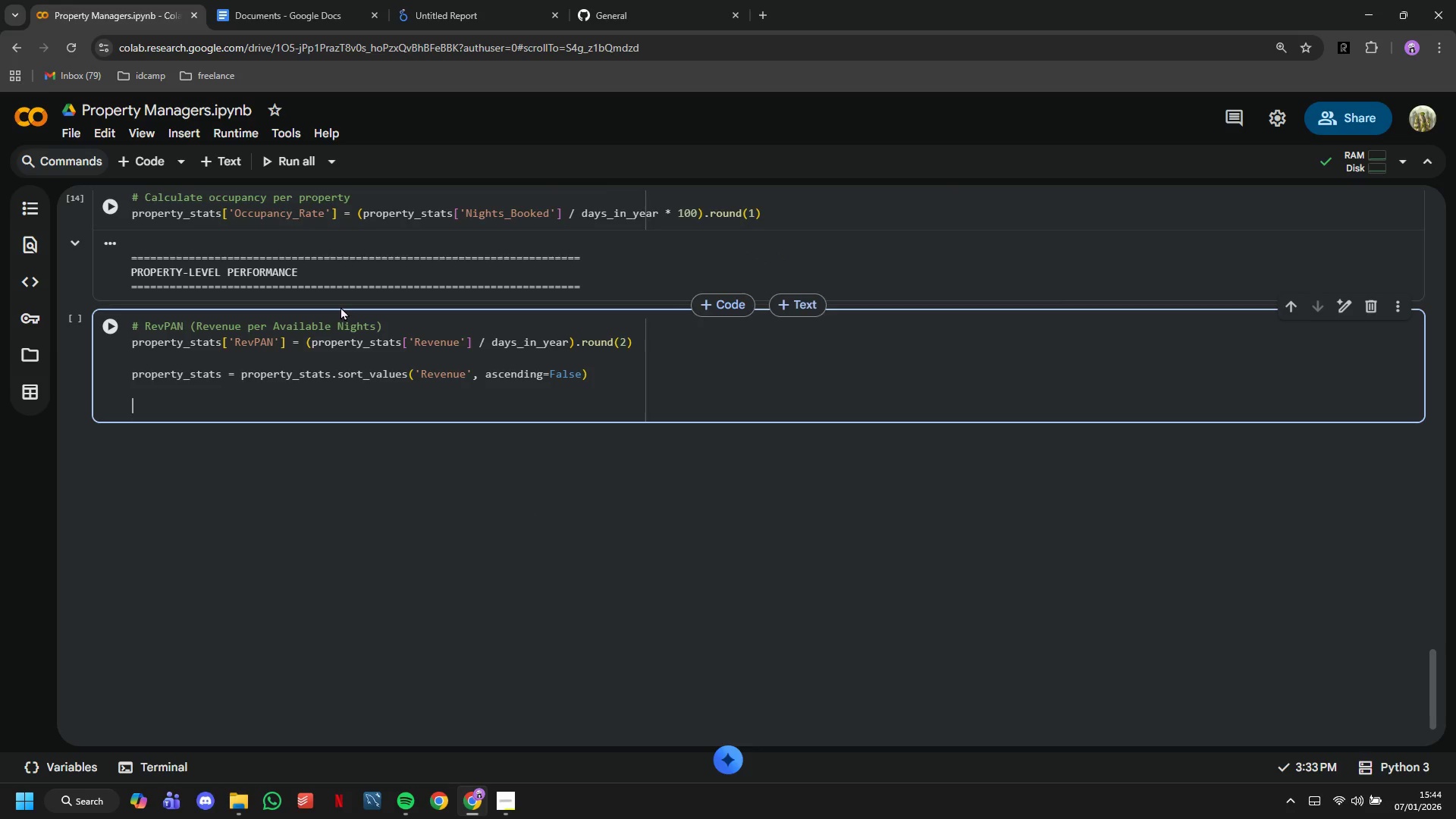 
type(print)
 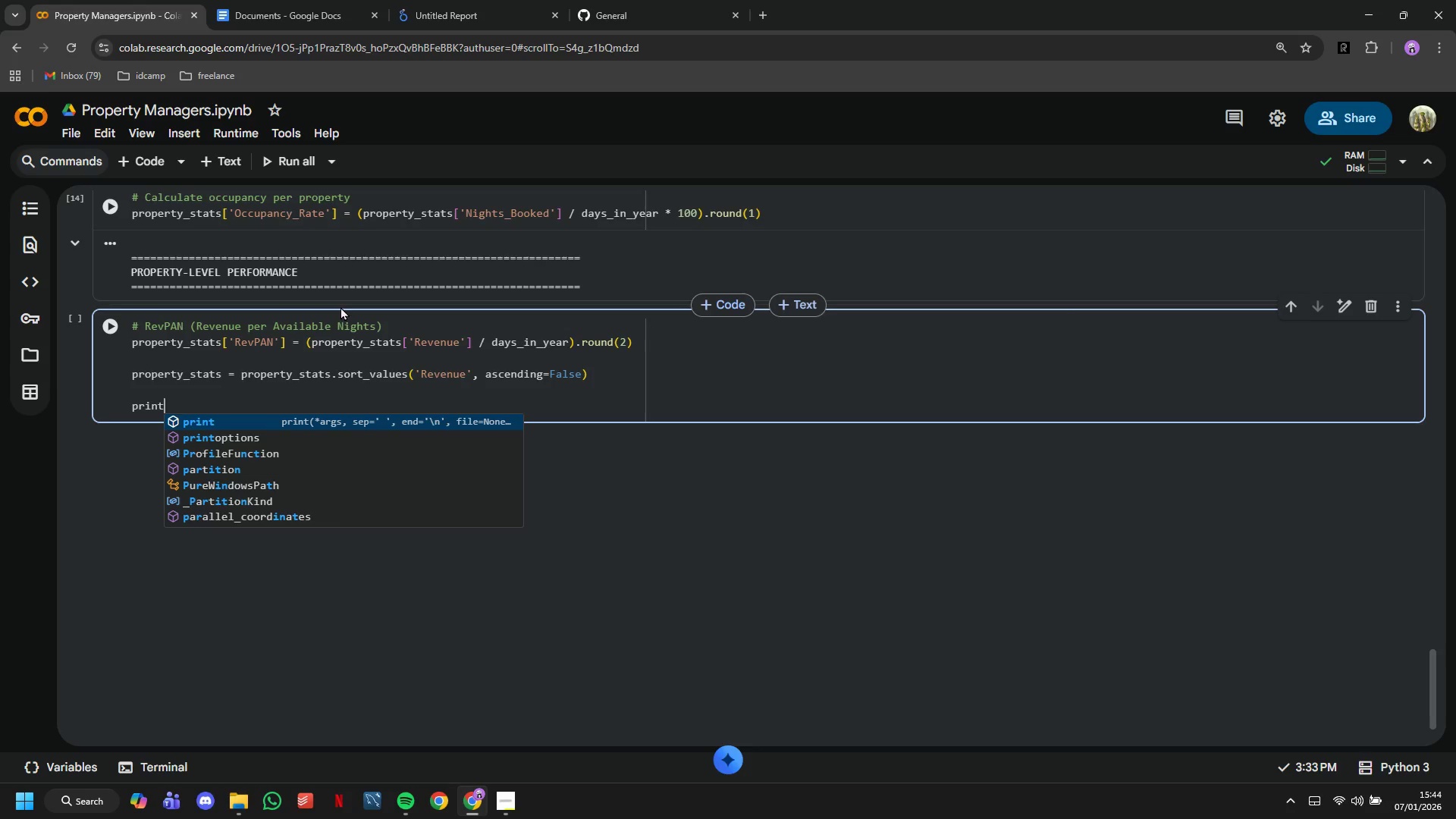 
wait(9.41)
 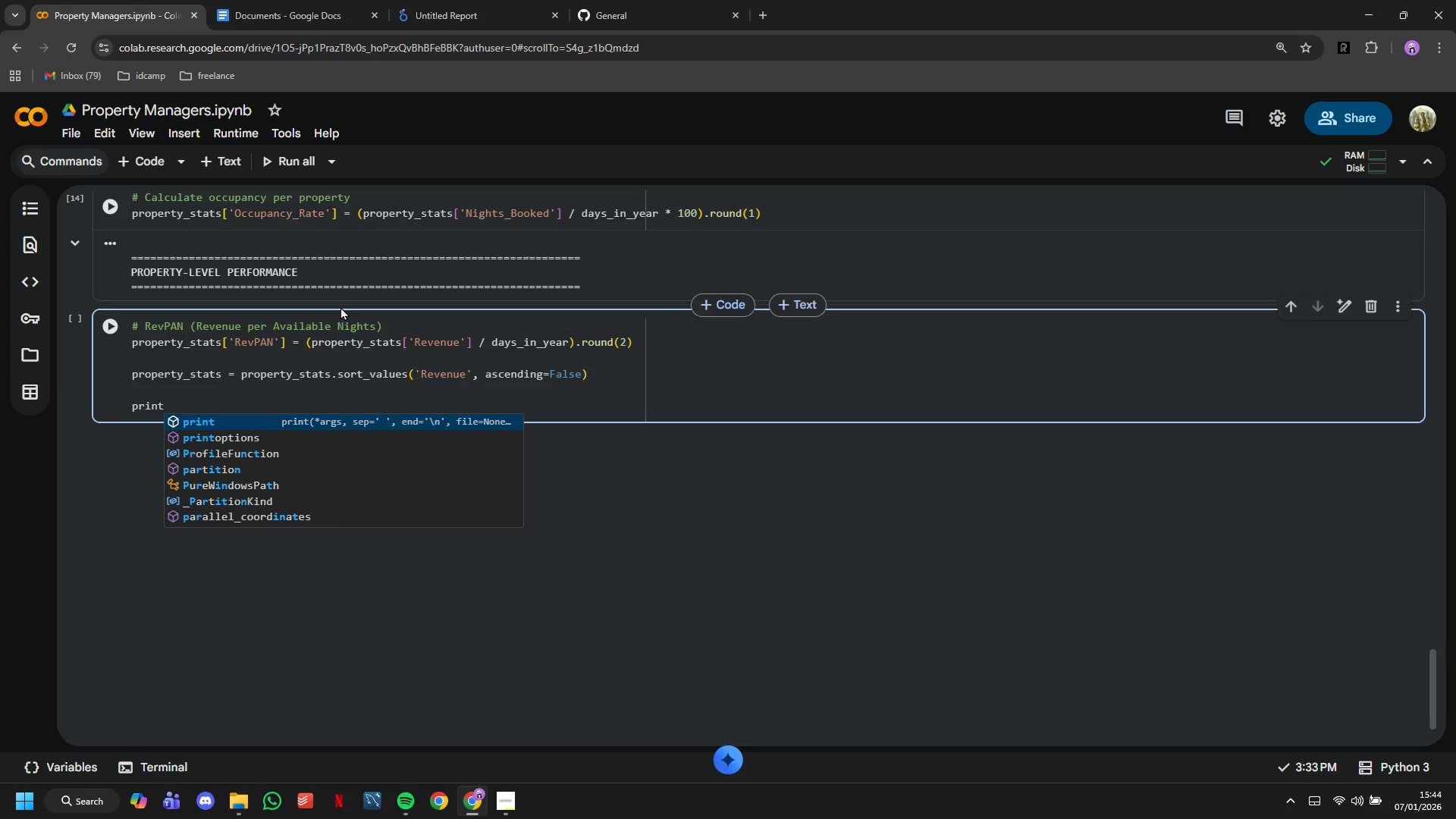 
type(("Top 5 Properties by Renue:)
 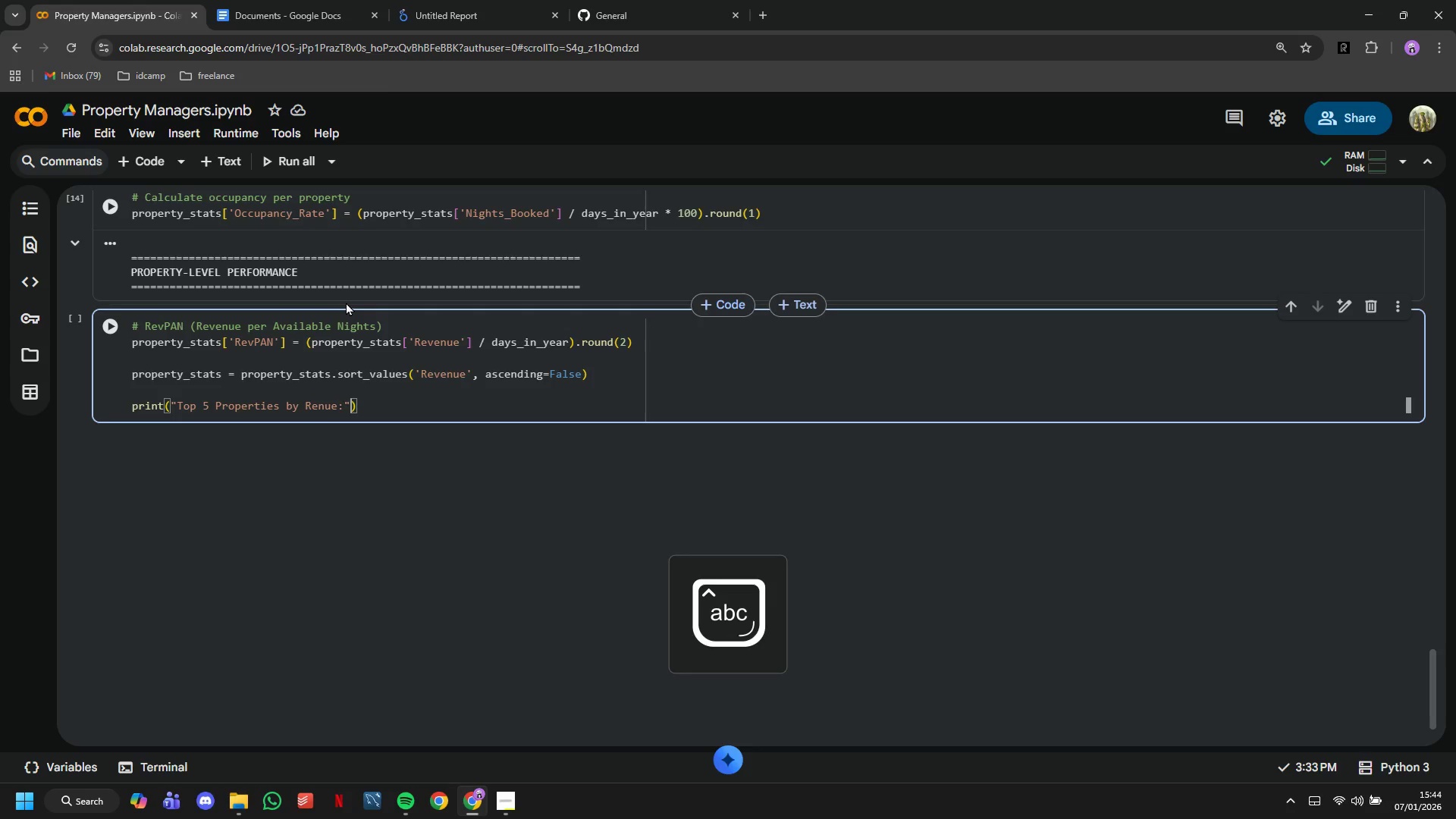 
 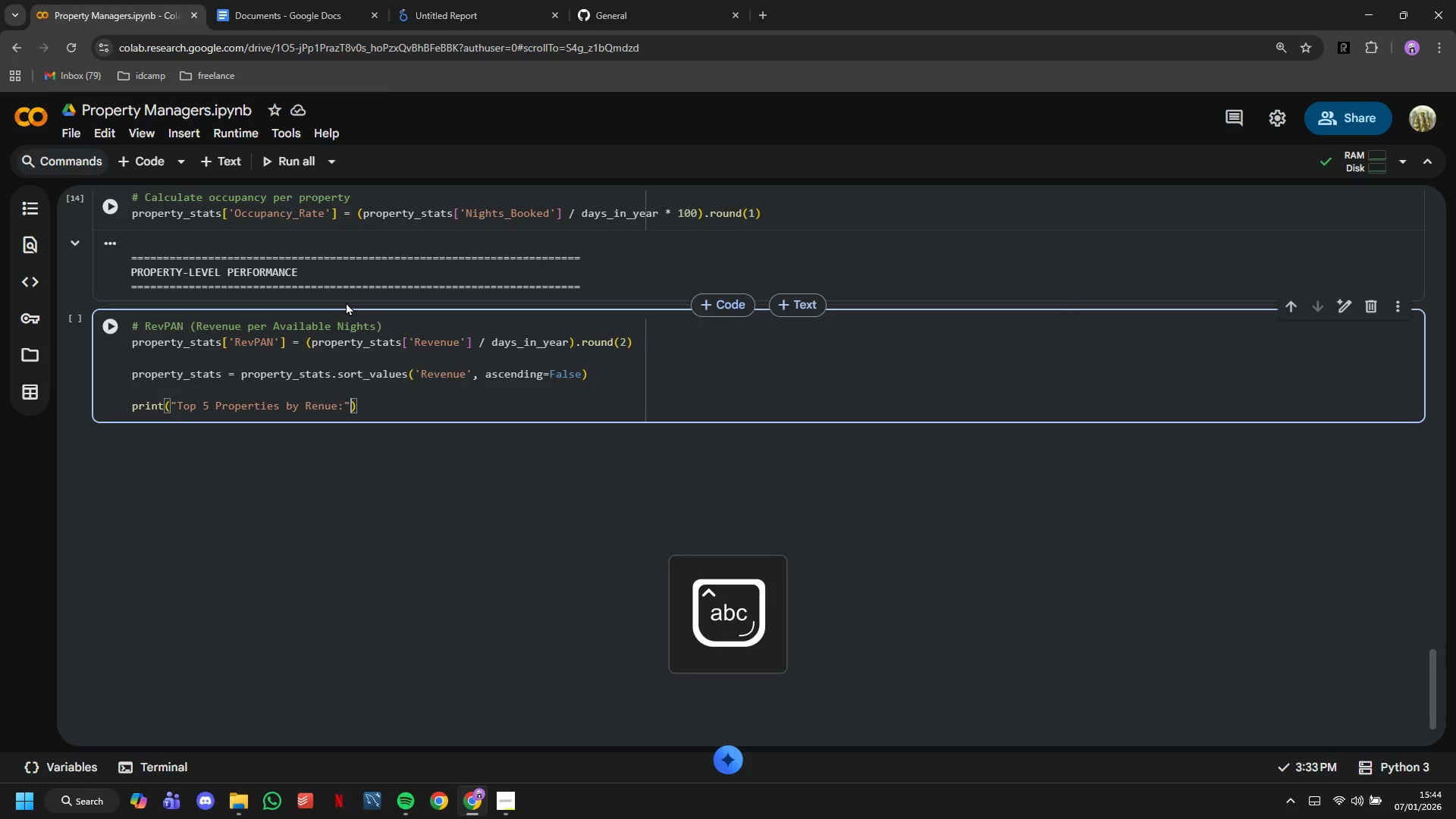 
key(ArrowRight)
 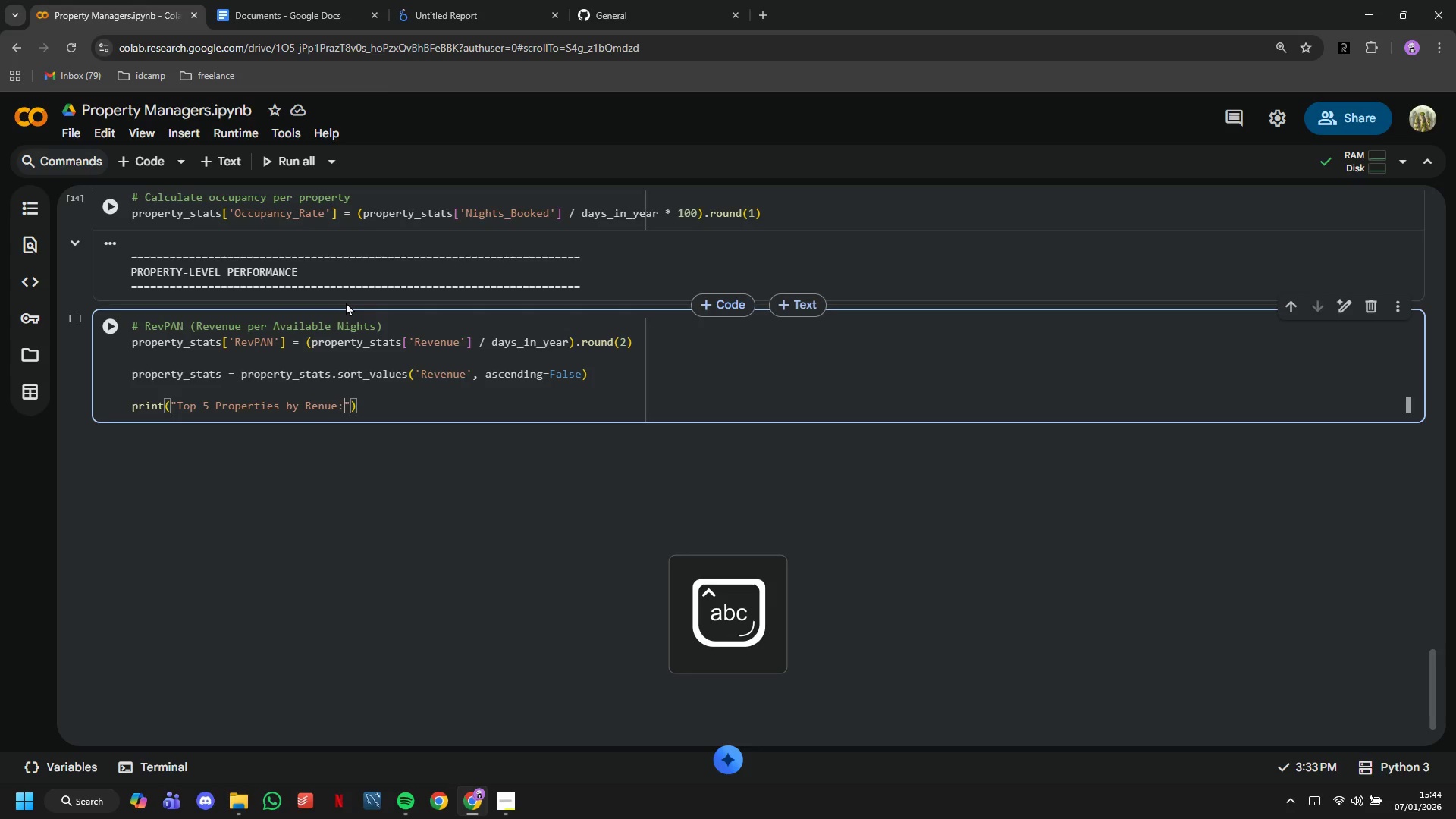 
key(ArrowLeft)
 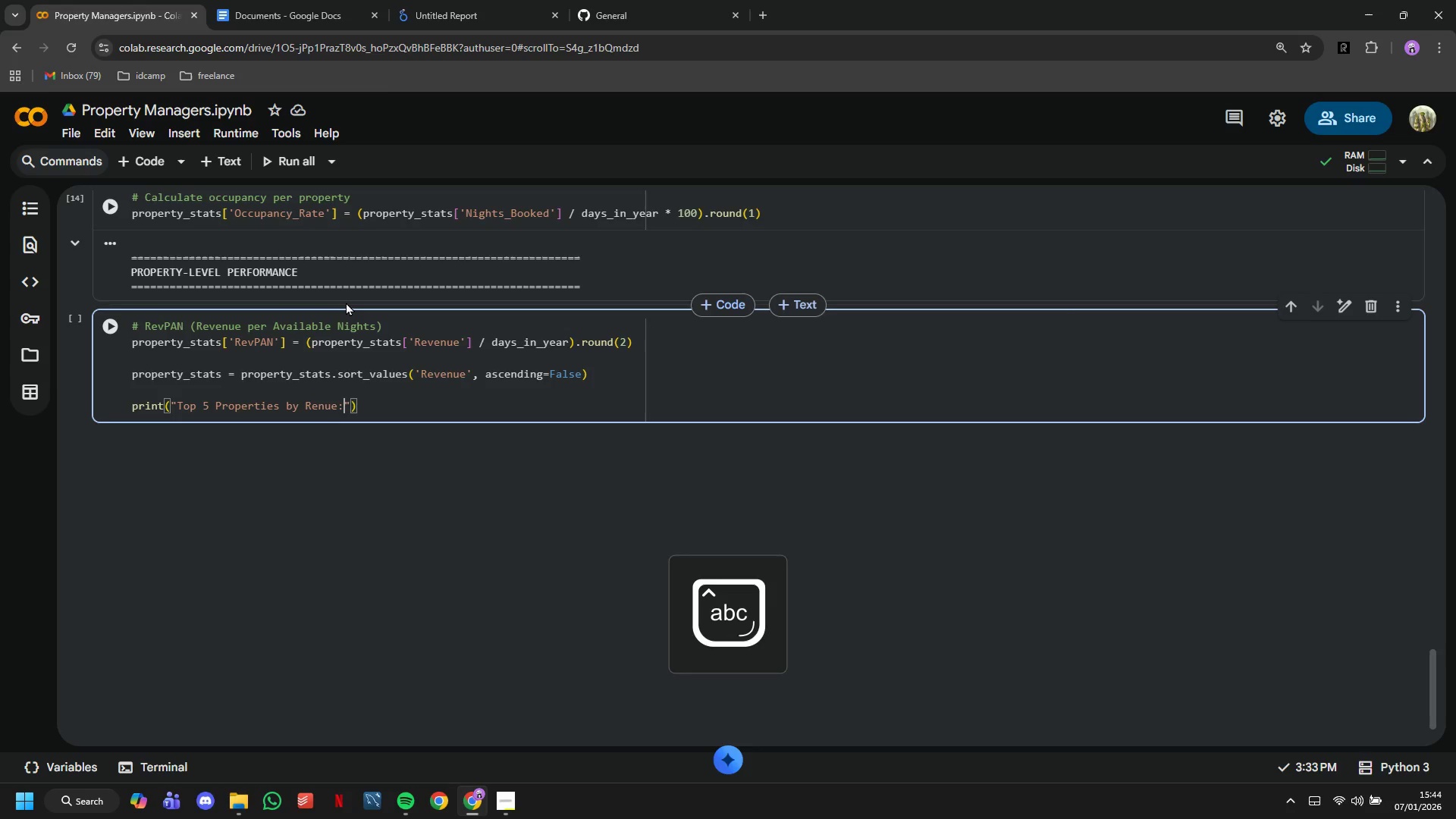 
key(ArrowLeft)
 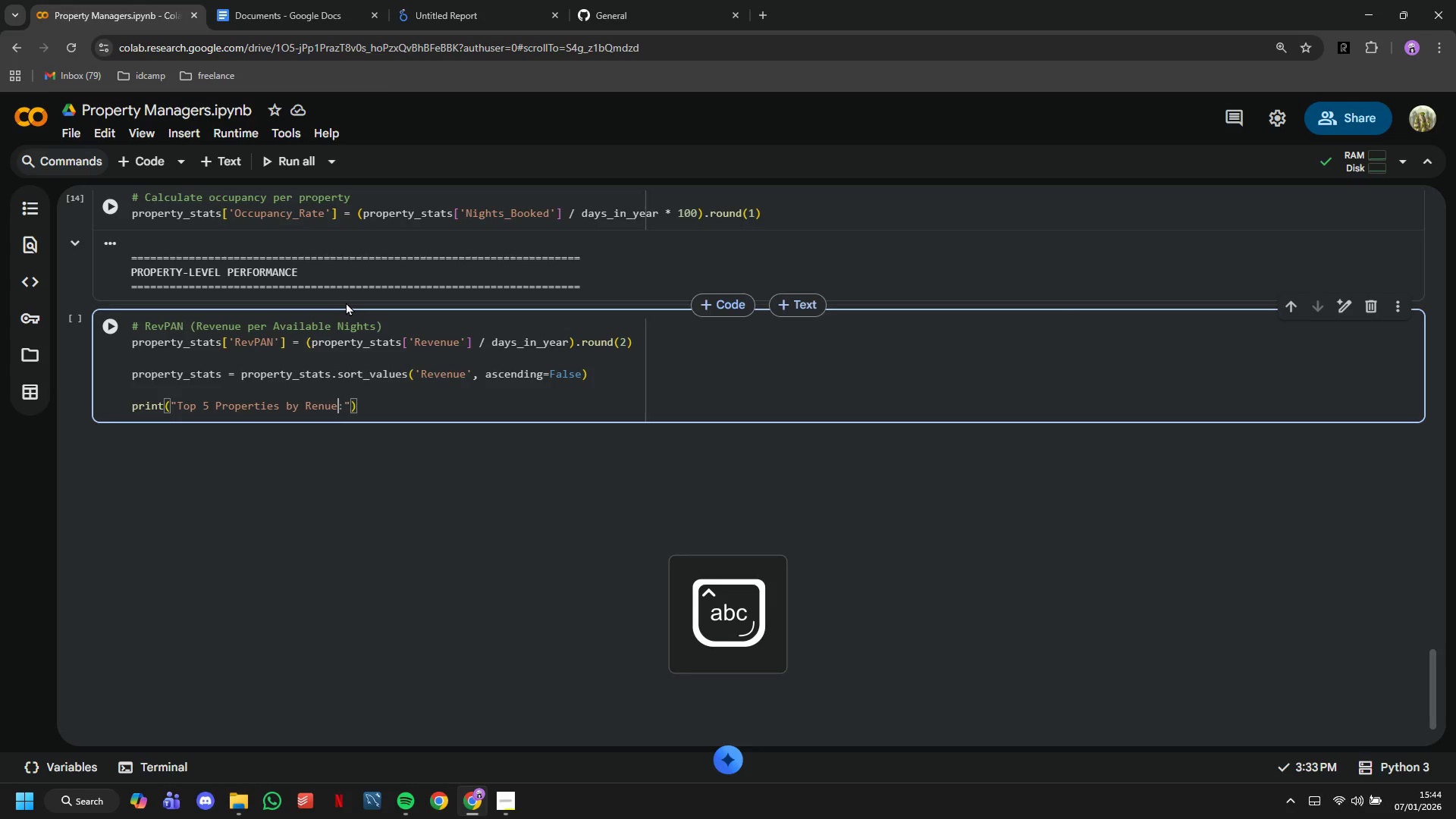 
key(ArrowLeft)
 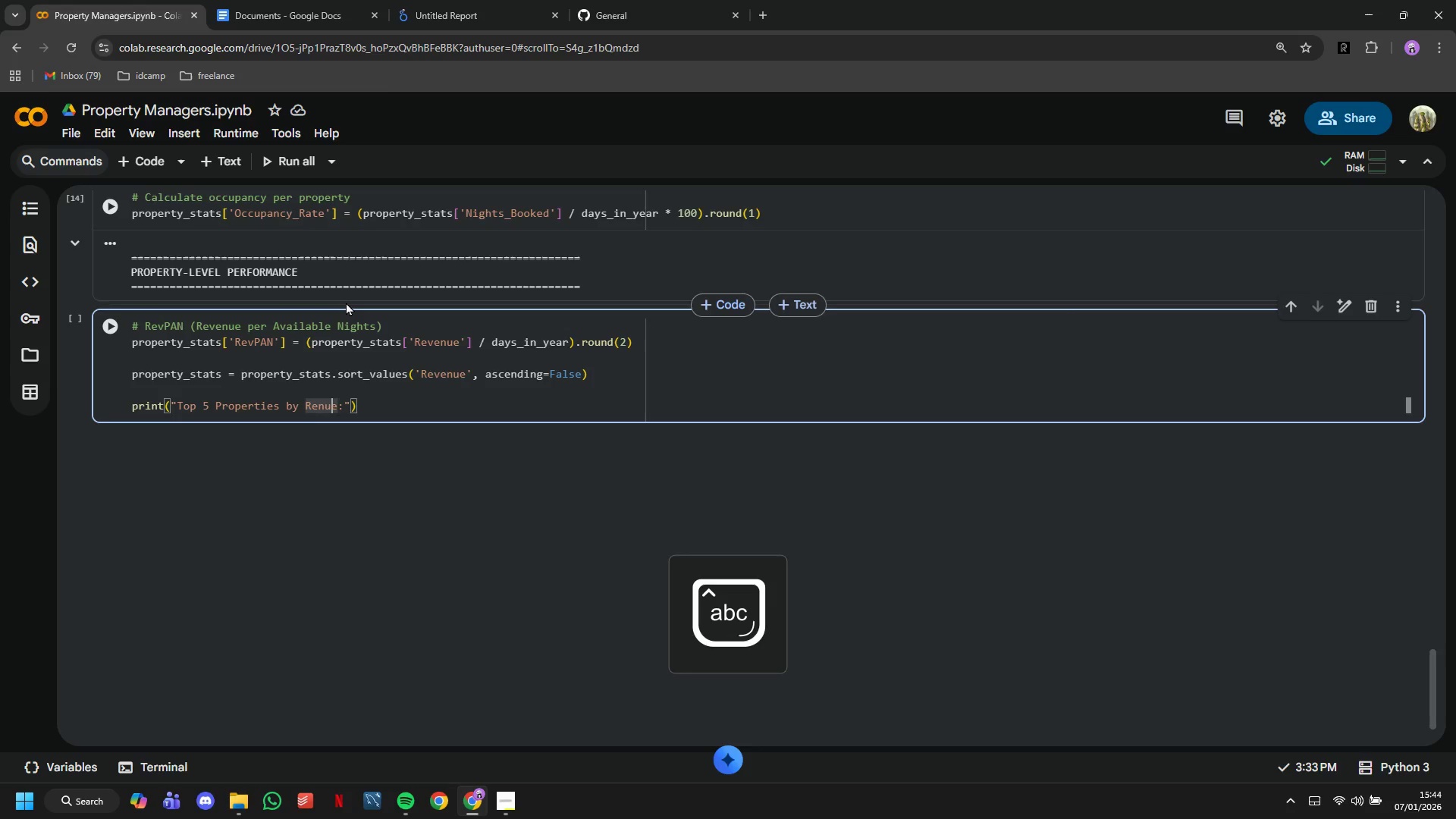 
key(ArrowLeft)
 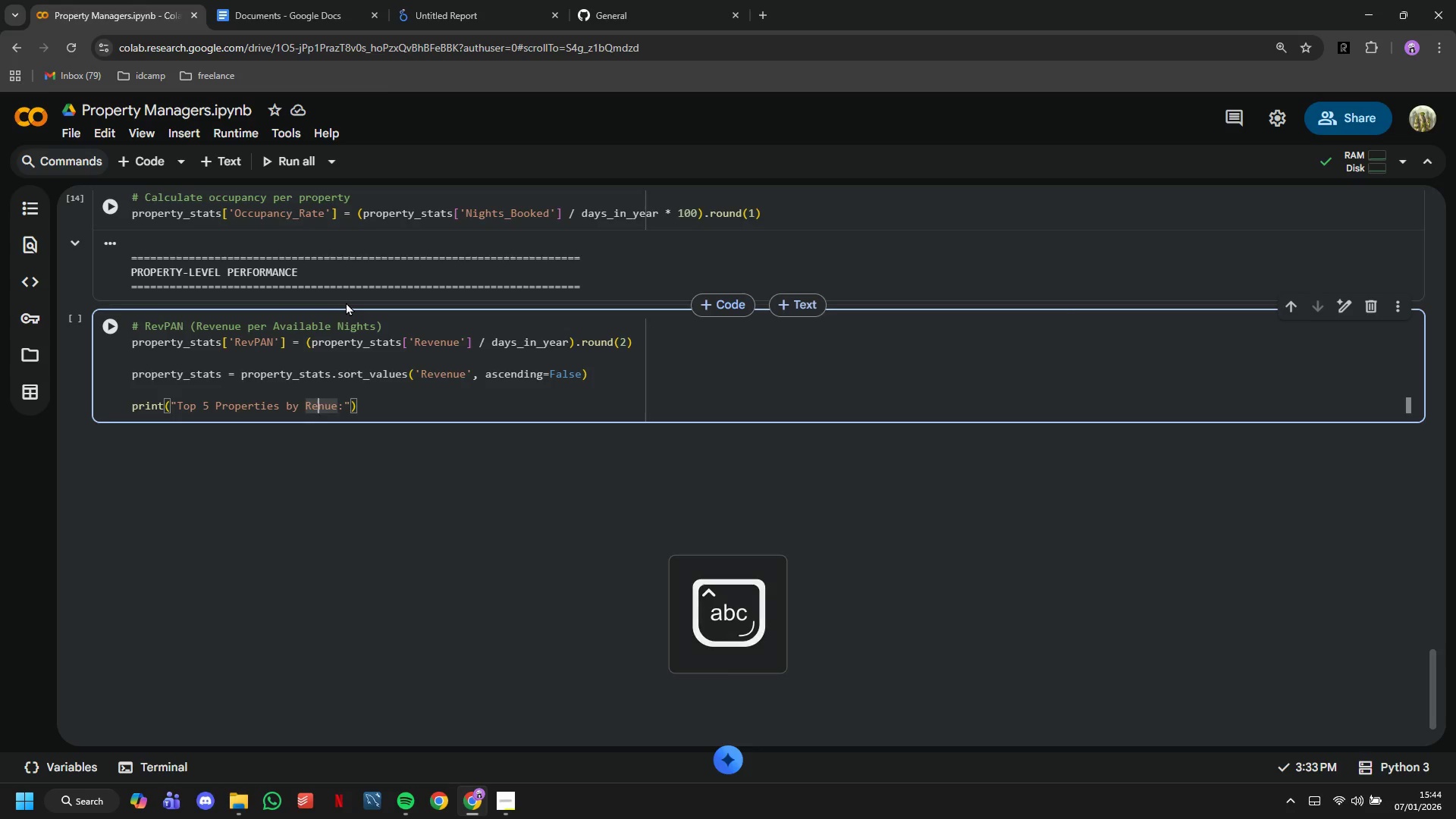 
key(ArrowLeft)
 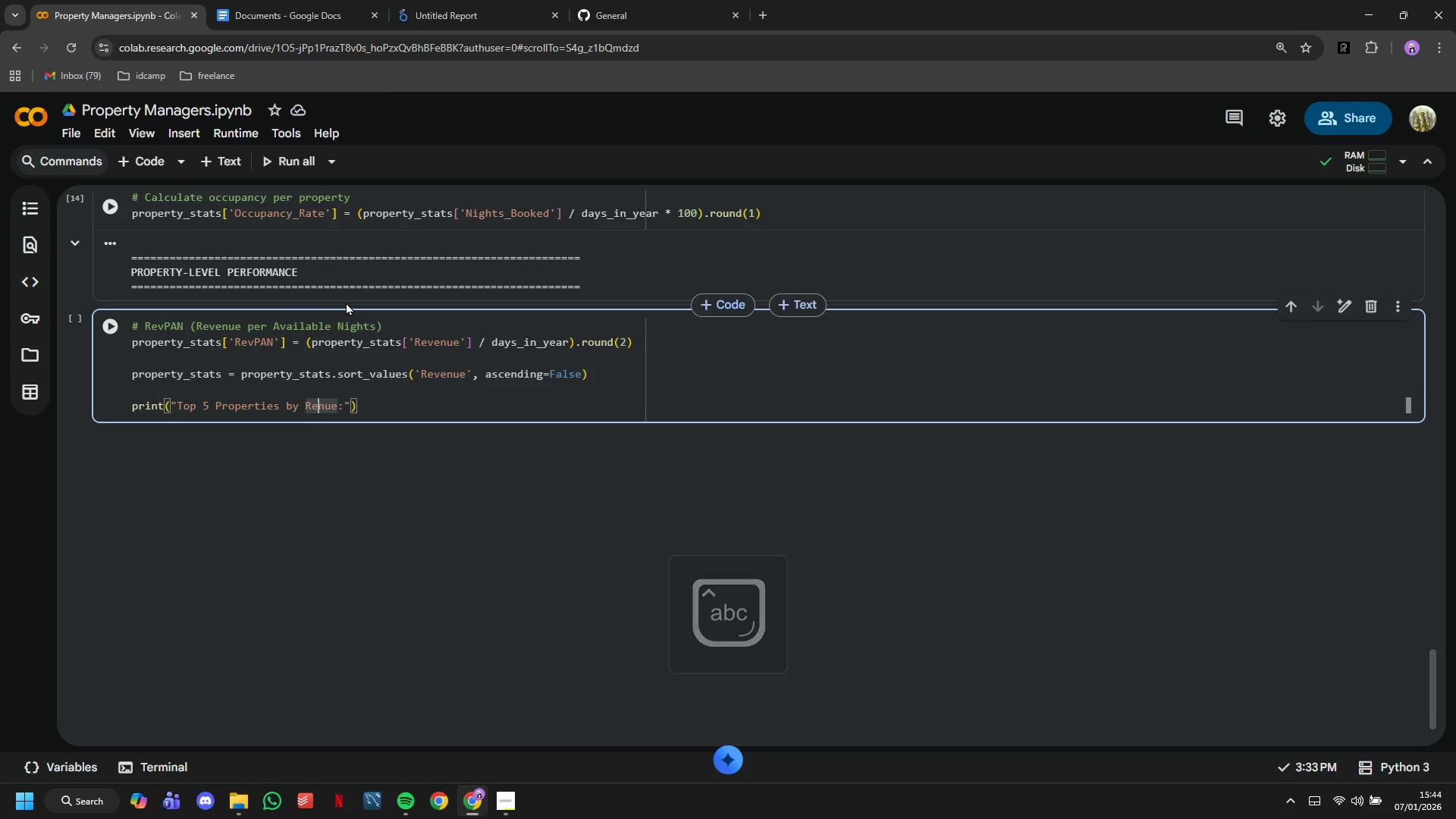 
type(venue)
key(Backspace)
key(Backspace)
key(Backspace)
 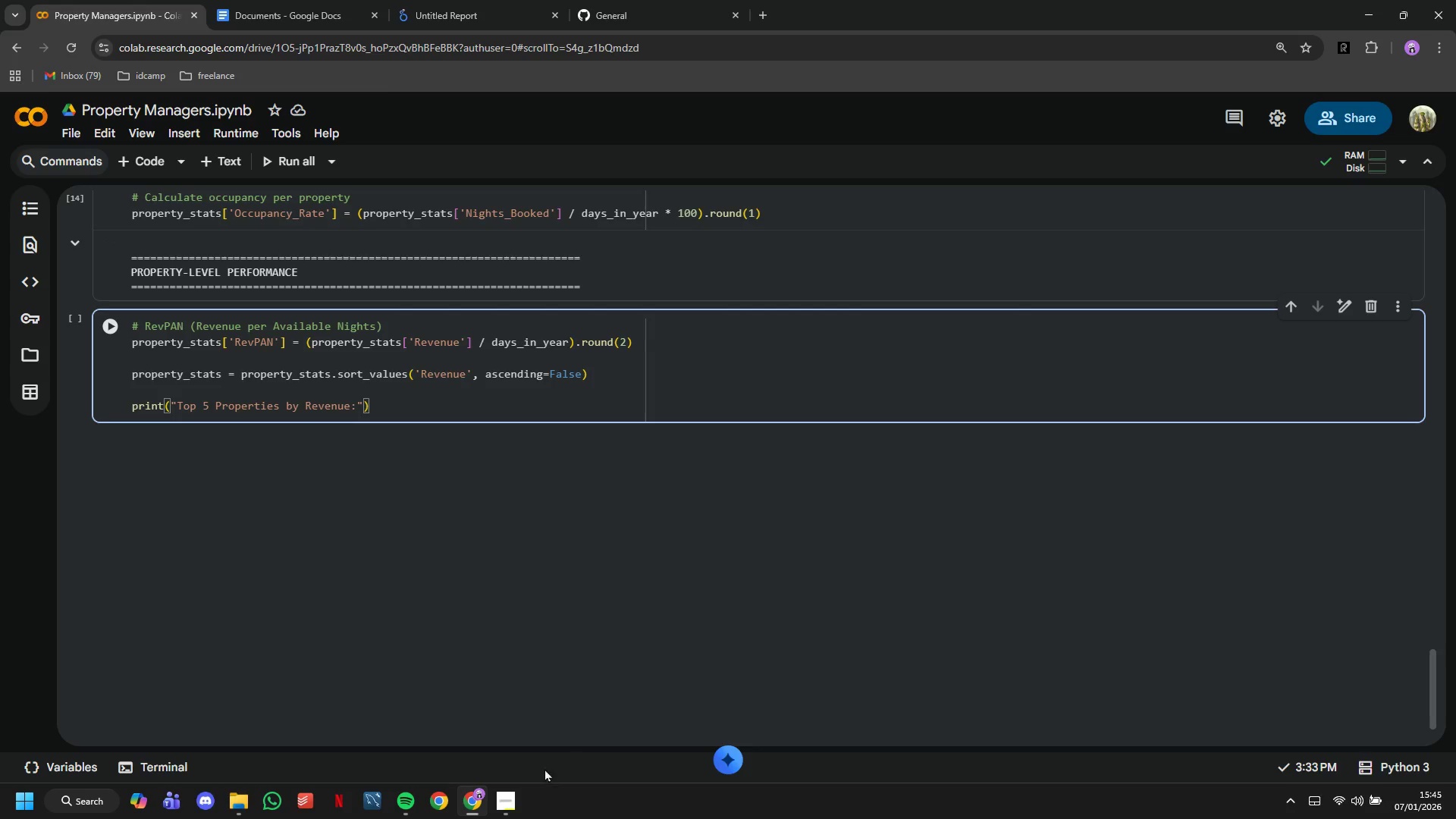 
left_click([513, 799])
 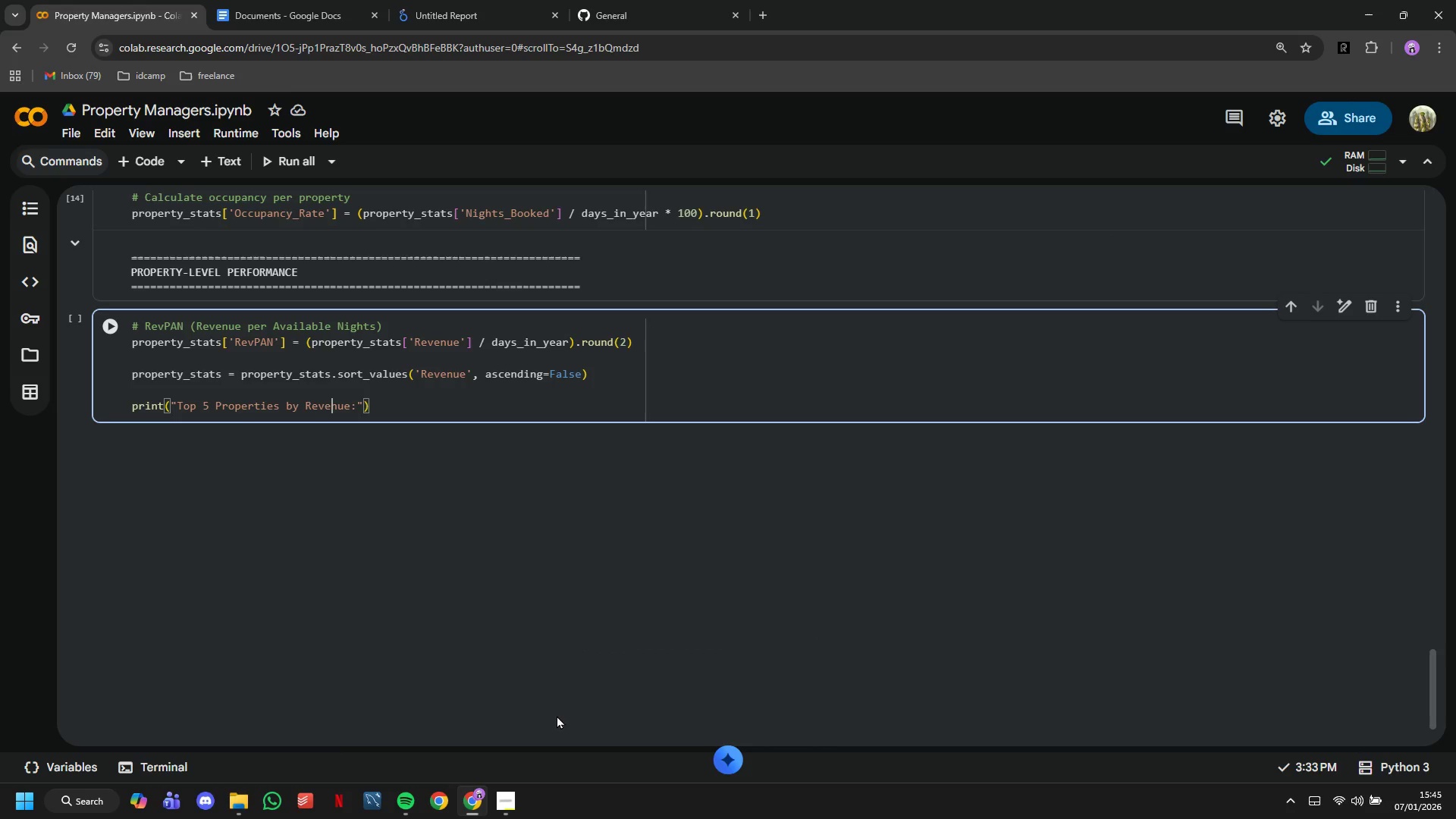 
wait(6.91)
 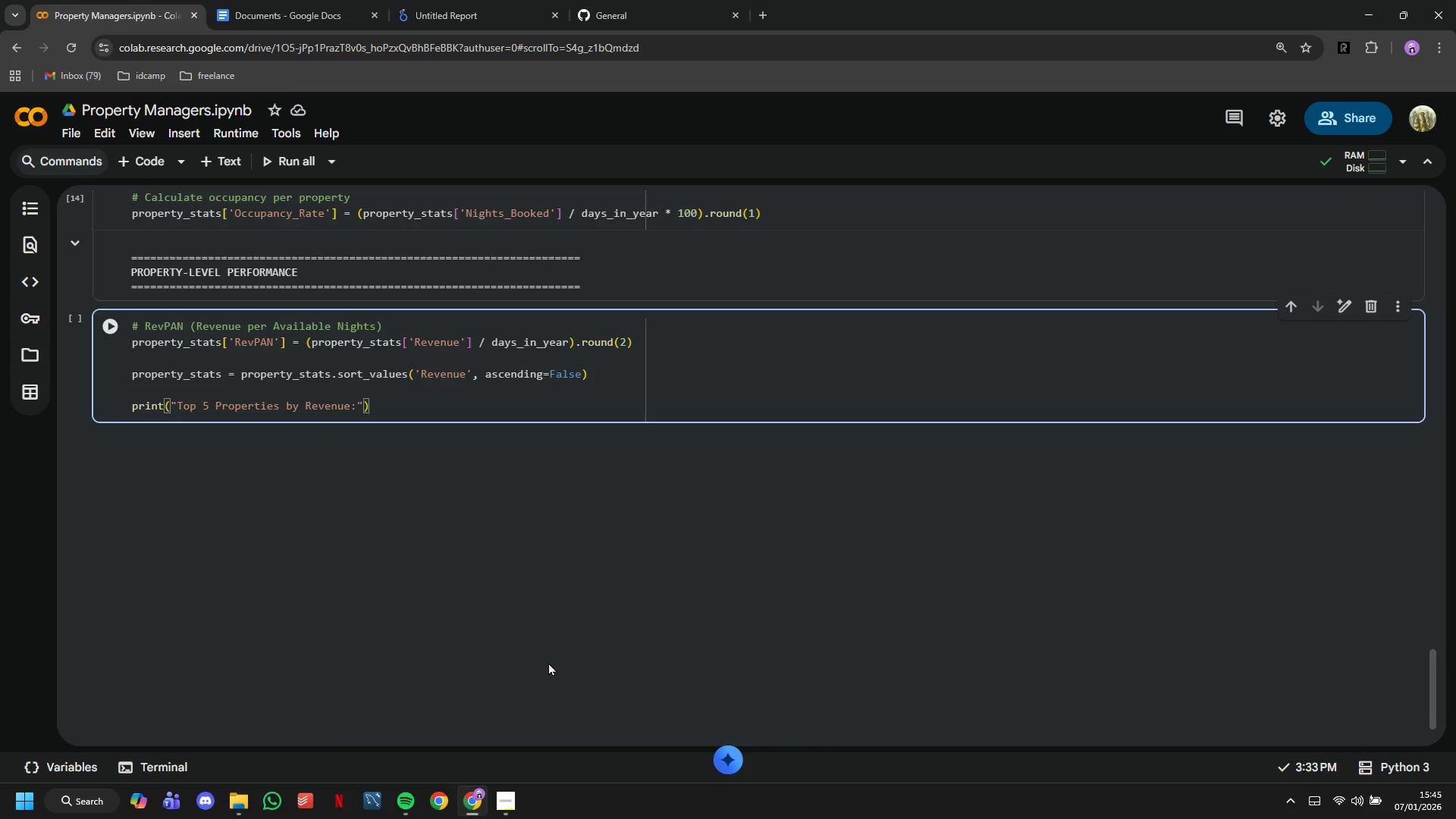 
left_click([504, 802])